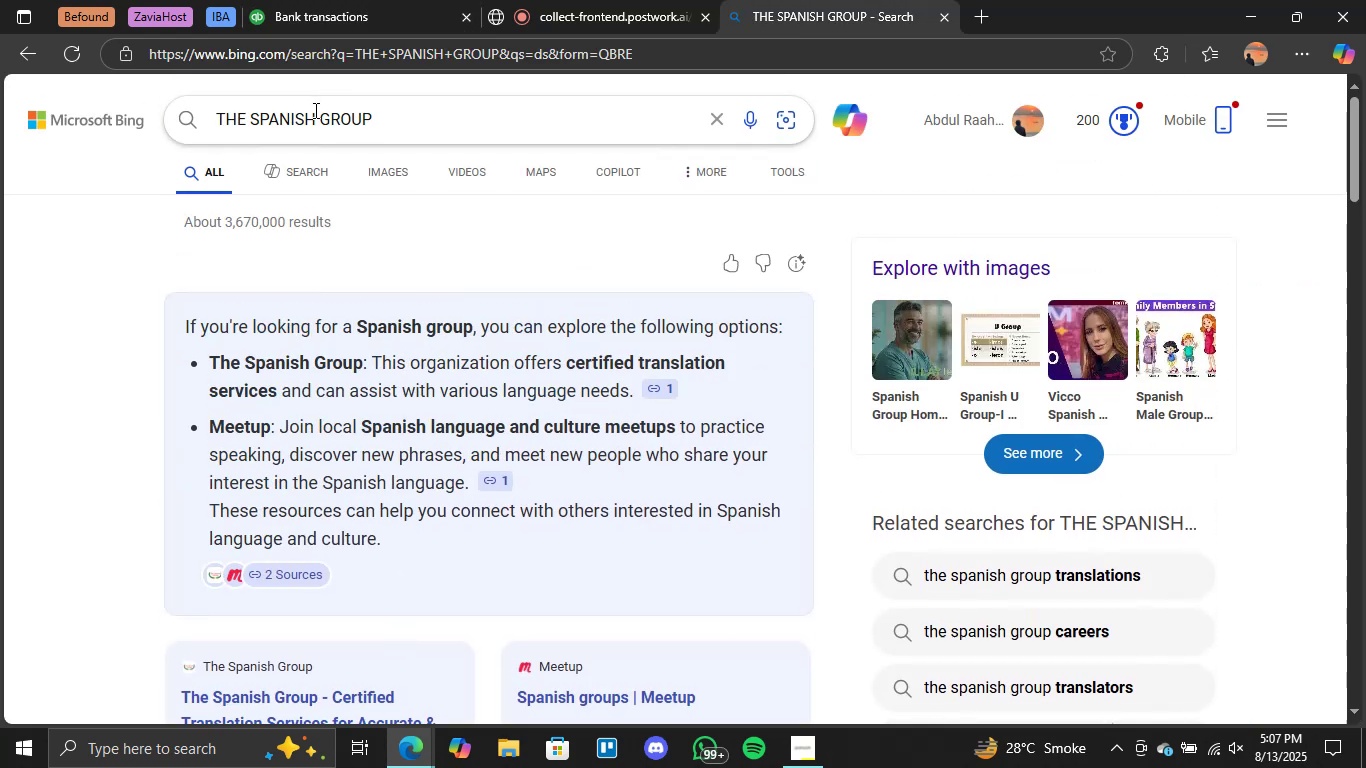 
double_click([305, 116])
 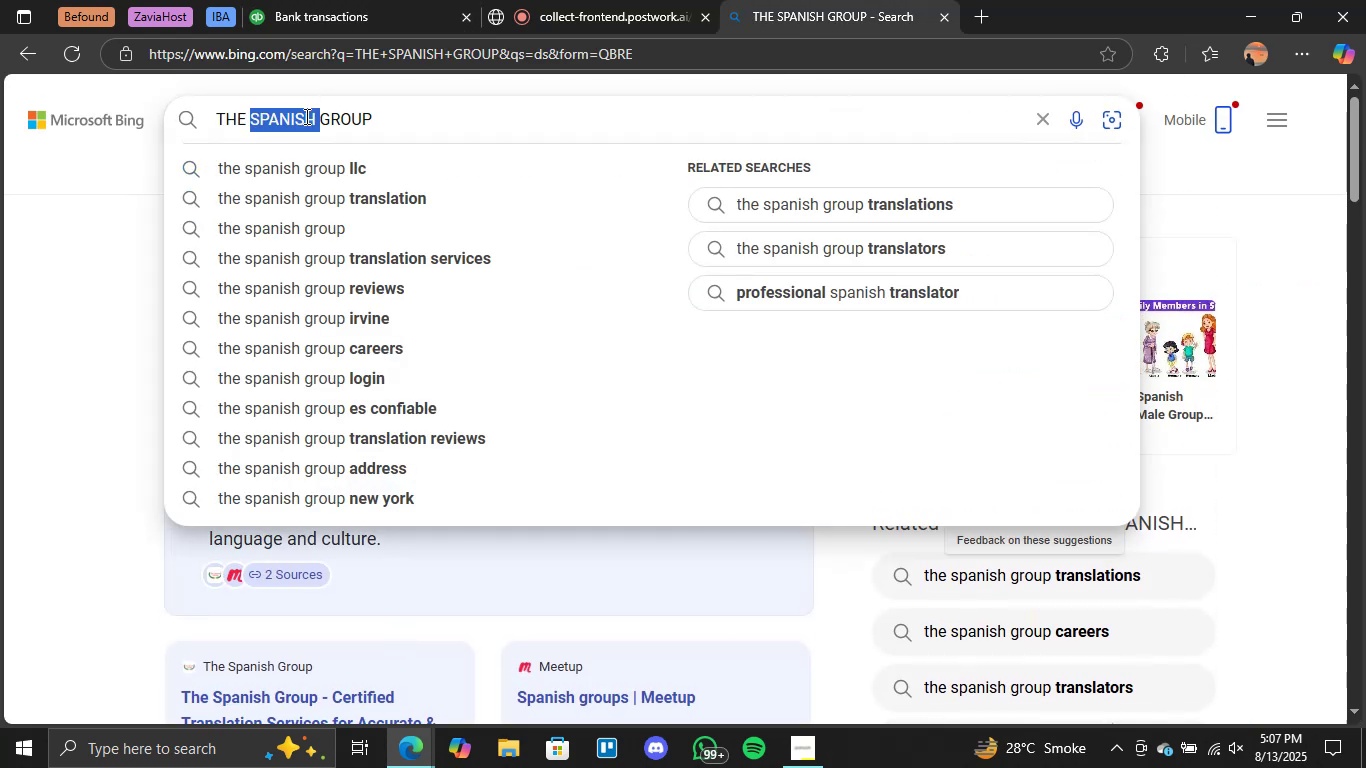 
triple_click([305, 116])
 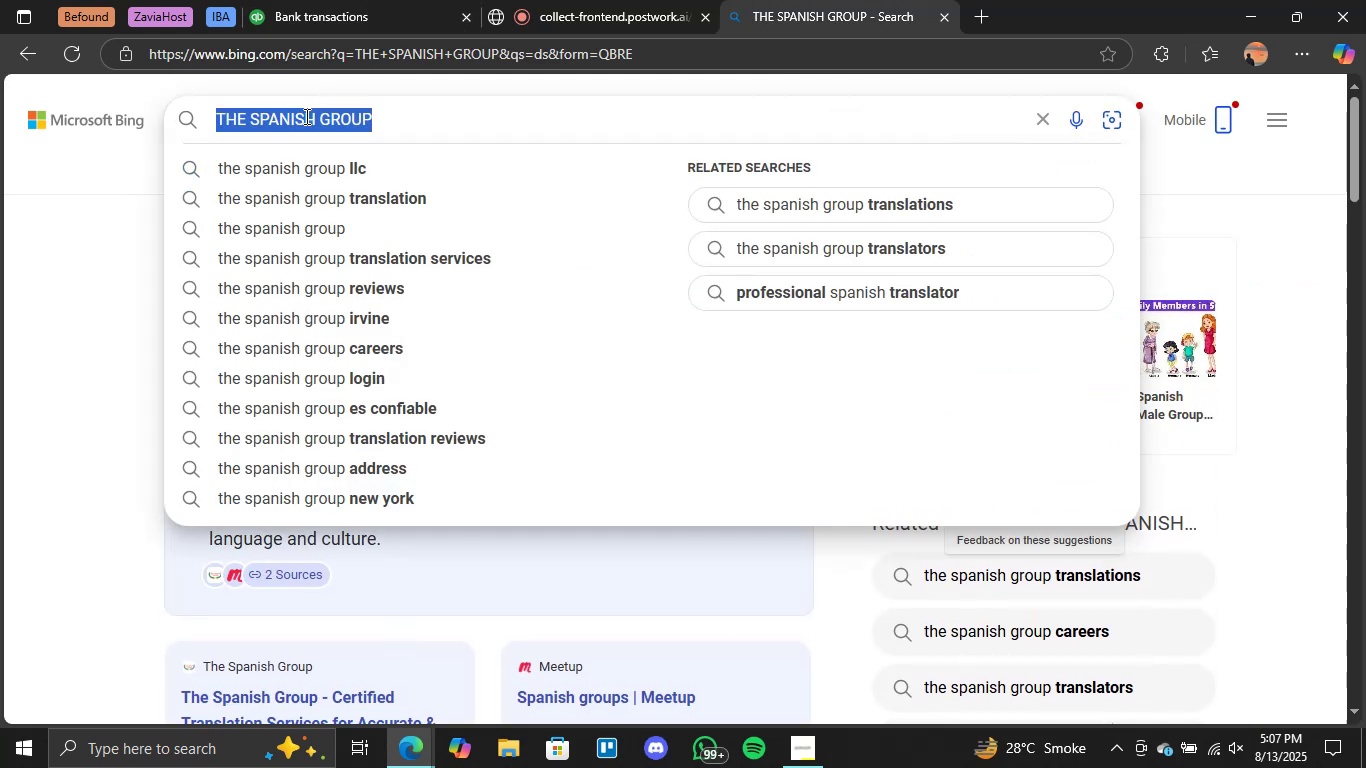 
key(Control+C)
 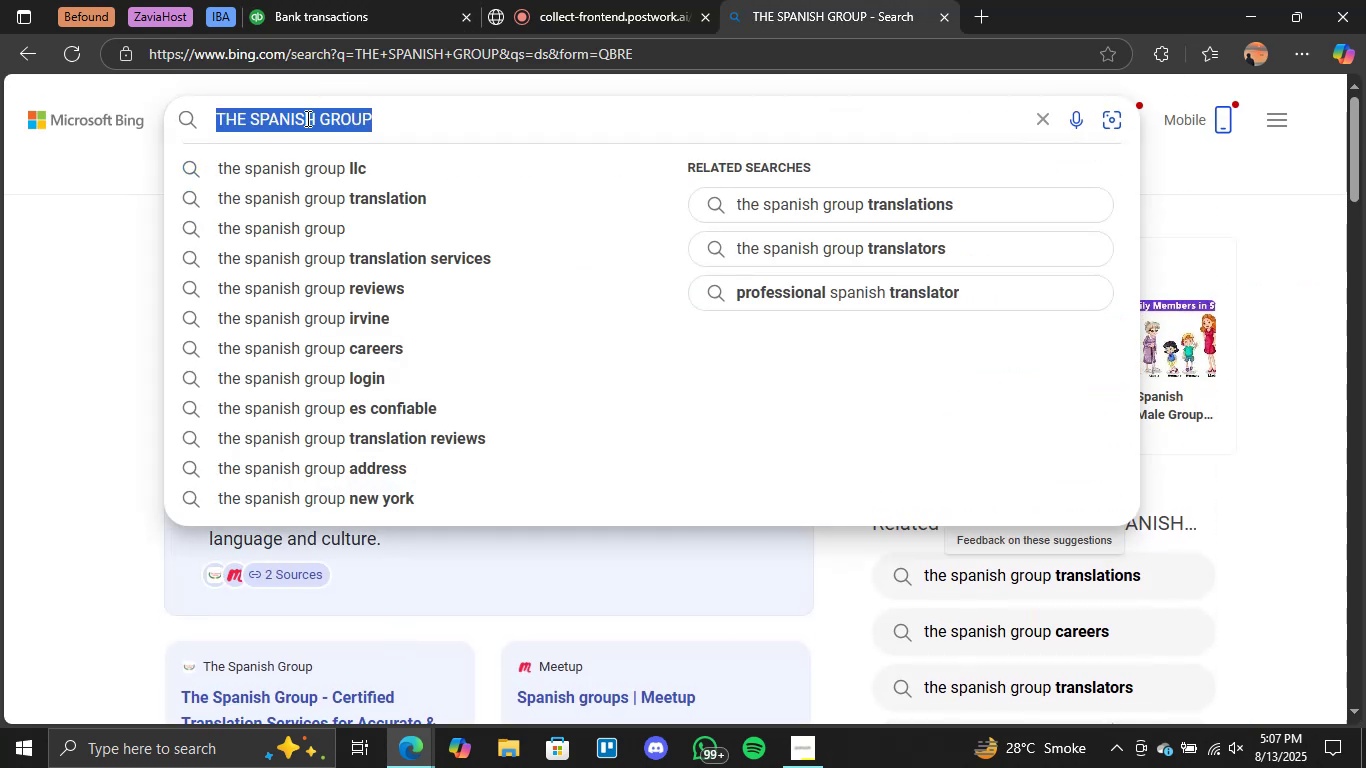 
key(Control+V)
 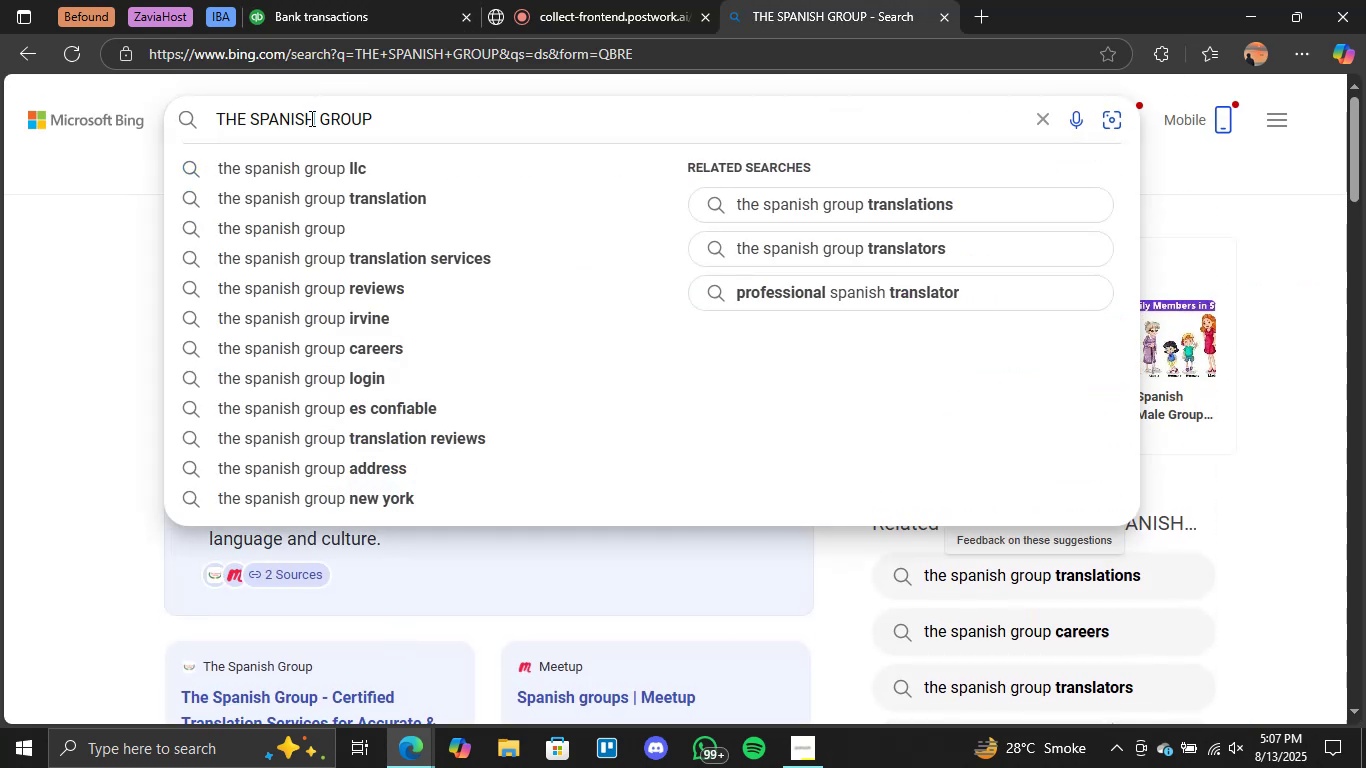 
double_click([307, 119])
 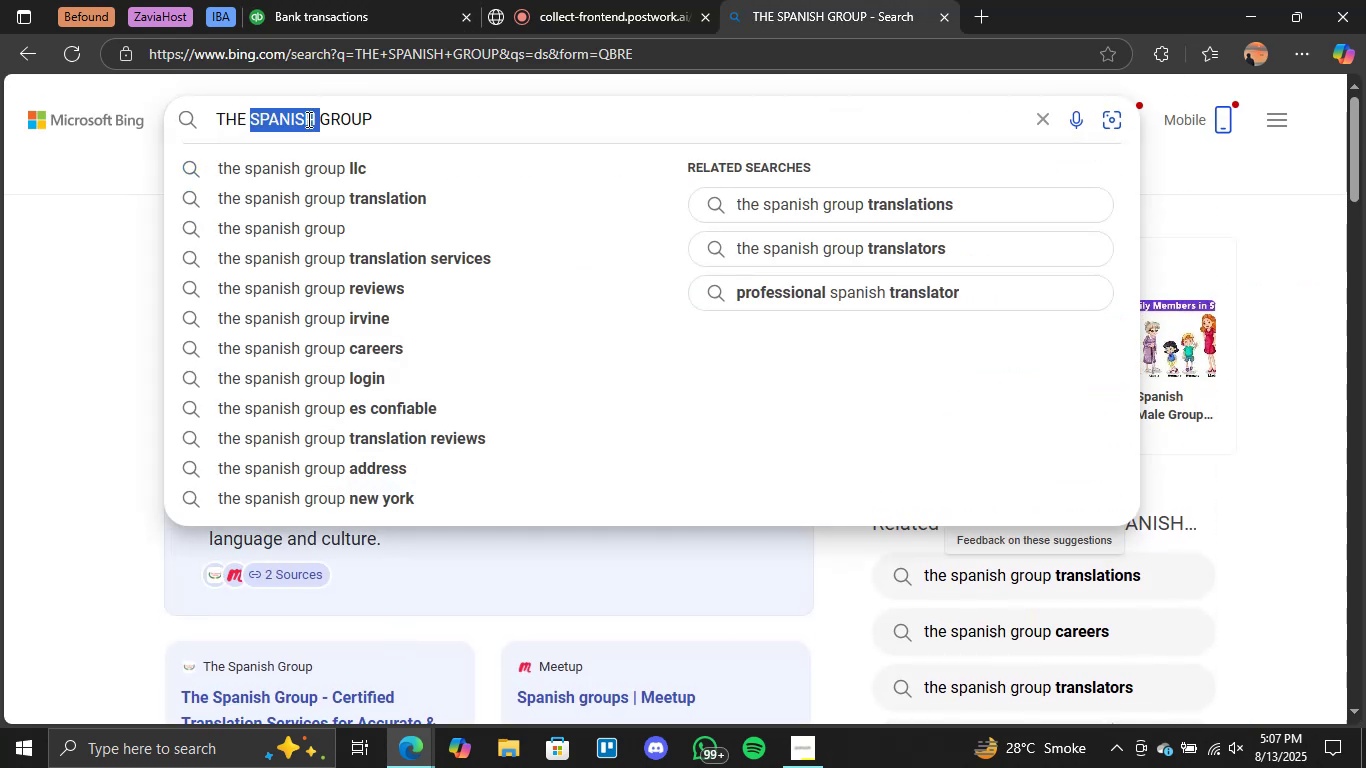 
triple_click([307, 119])
 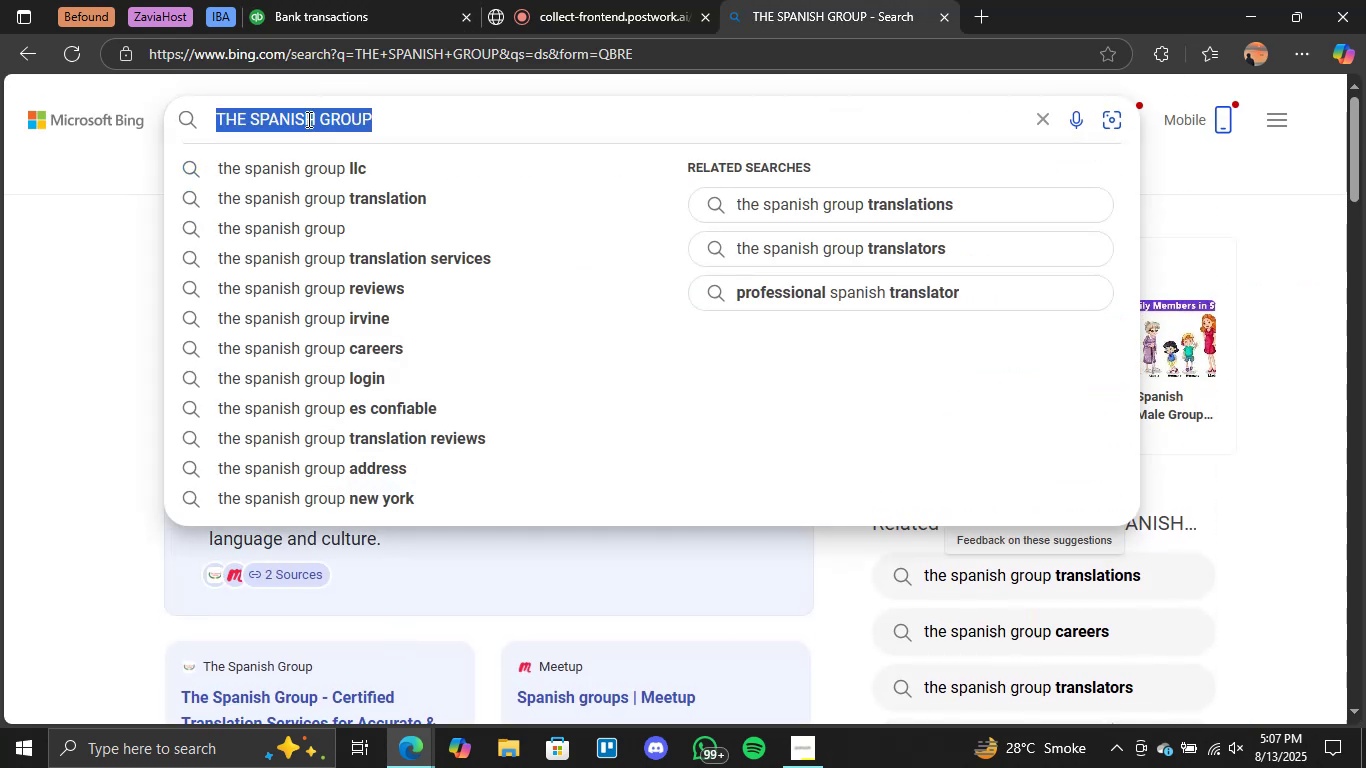 
key(Control+V)
 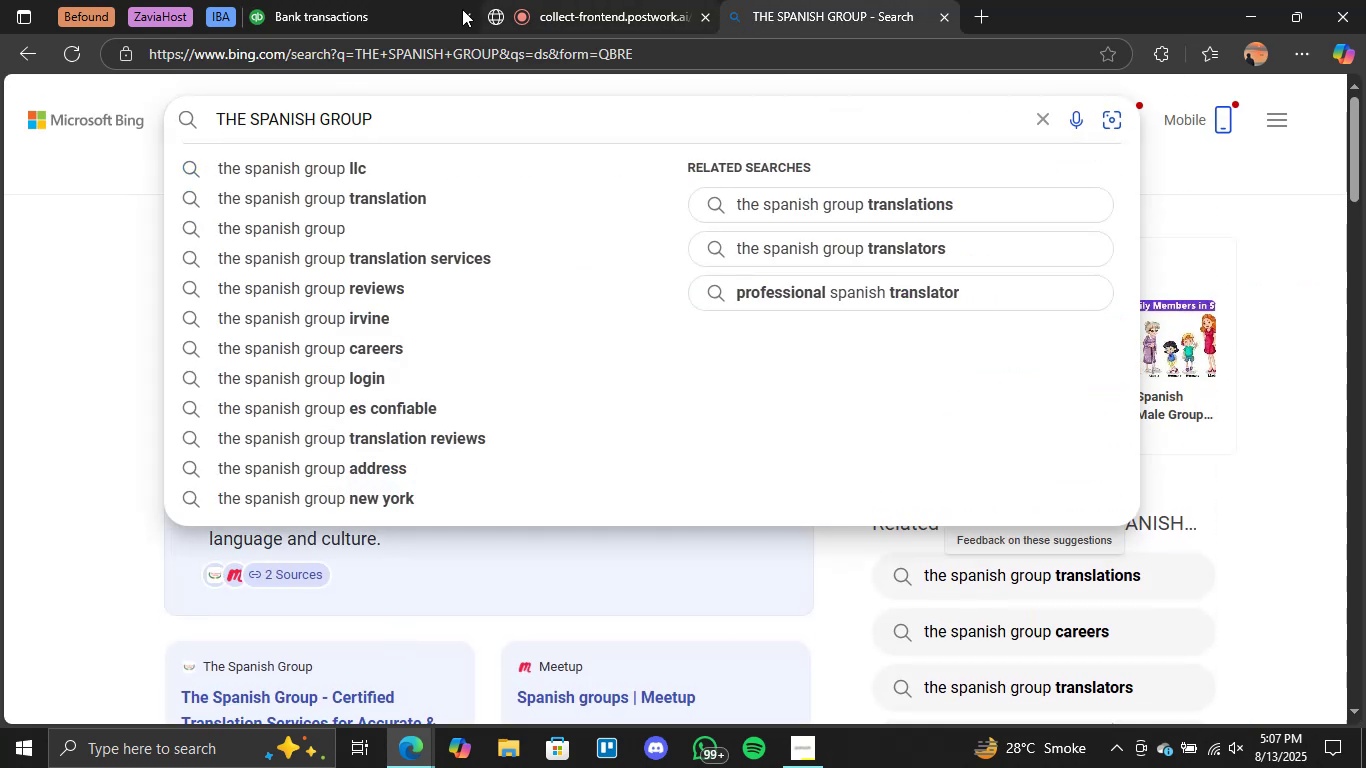 
left_click([438, 9])
 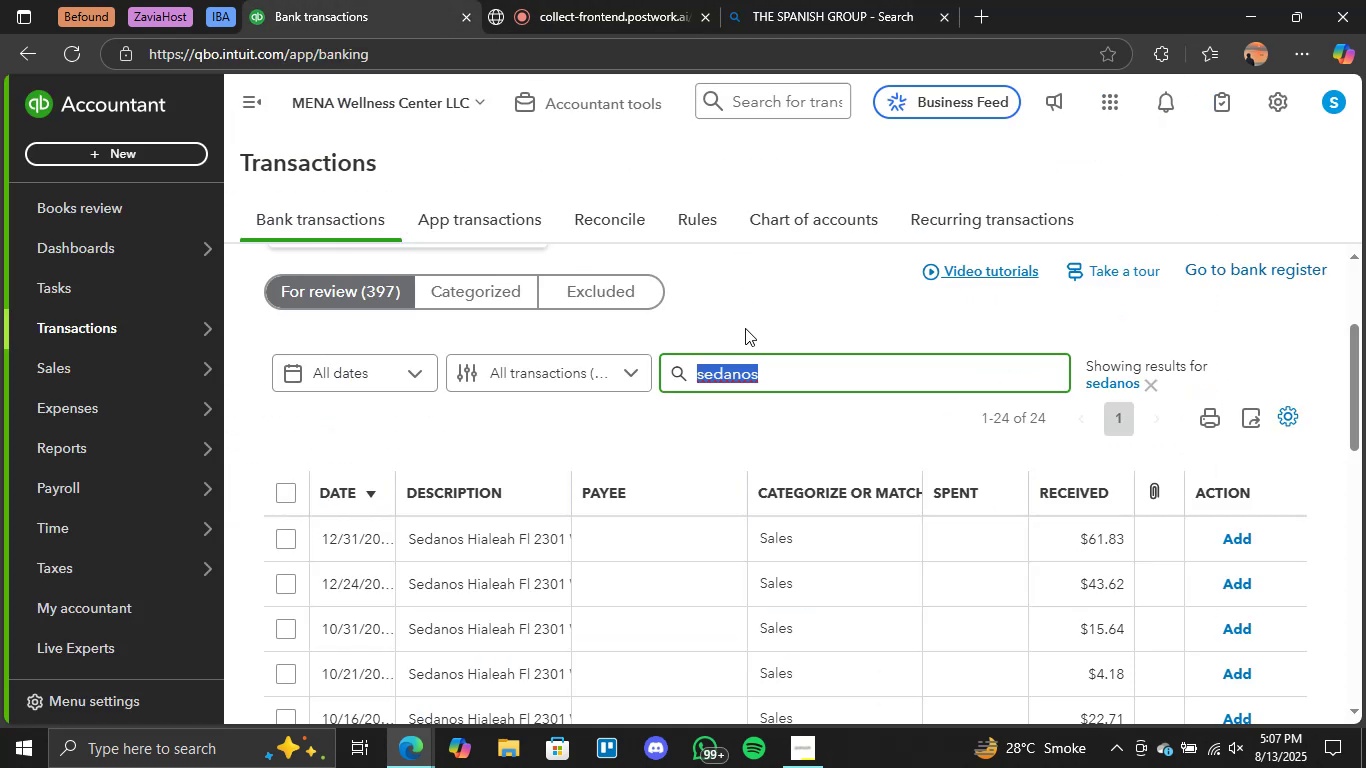 
key(Control+C)
 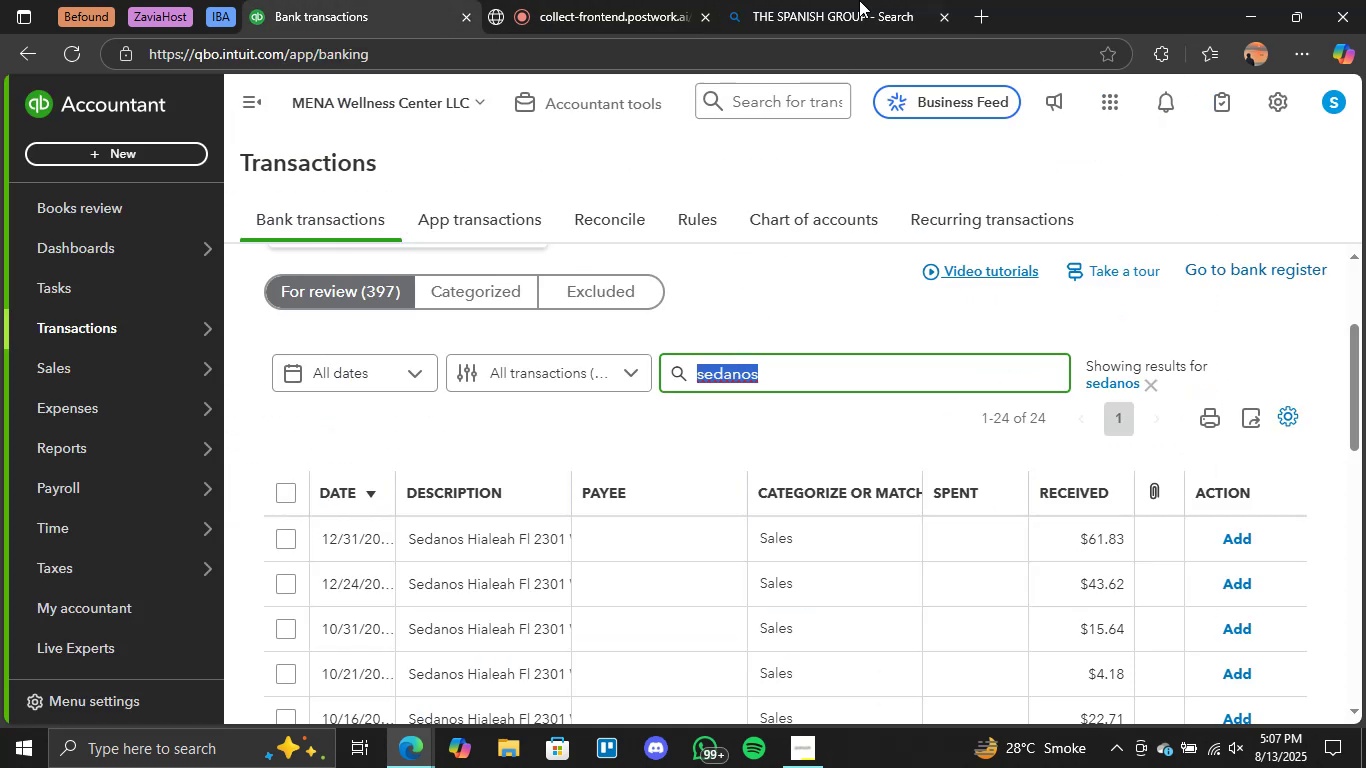 
left_click([854, 0])
 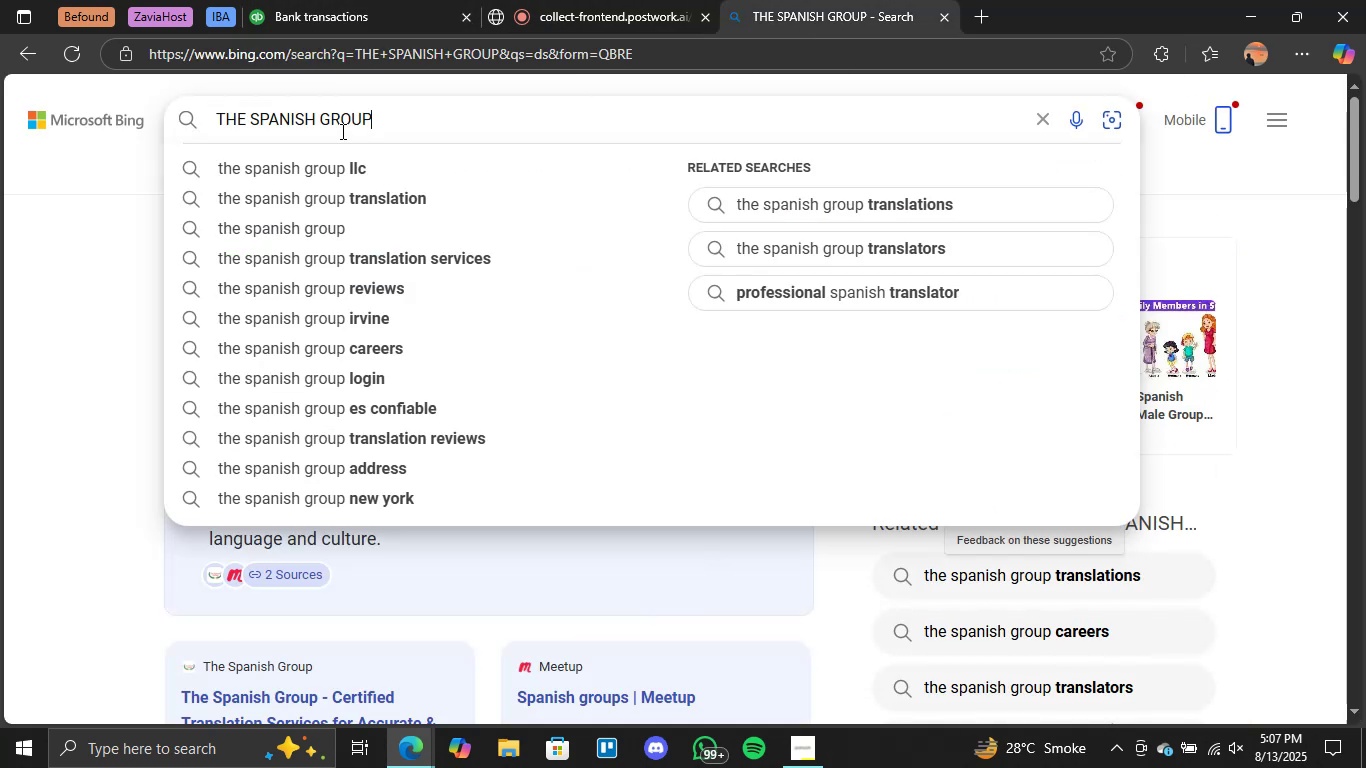 
double_click([340, 131])
 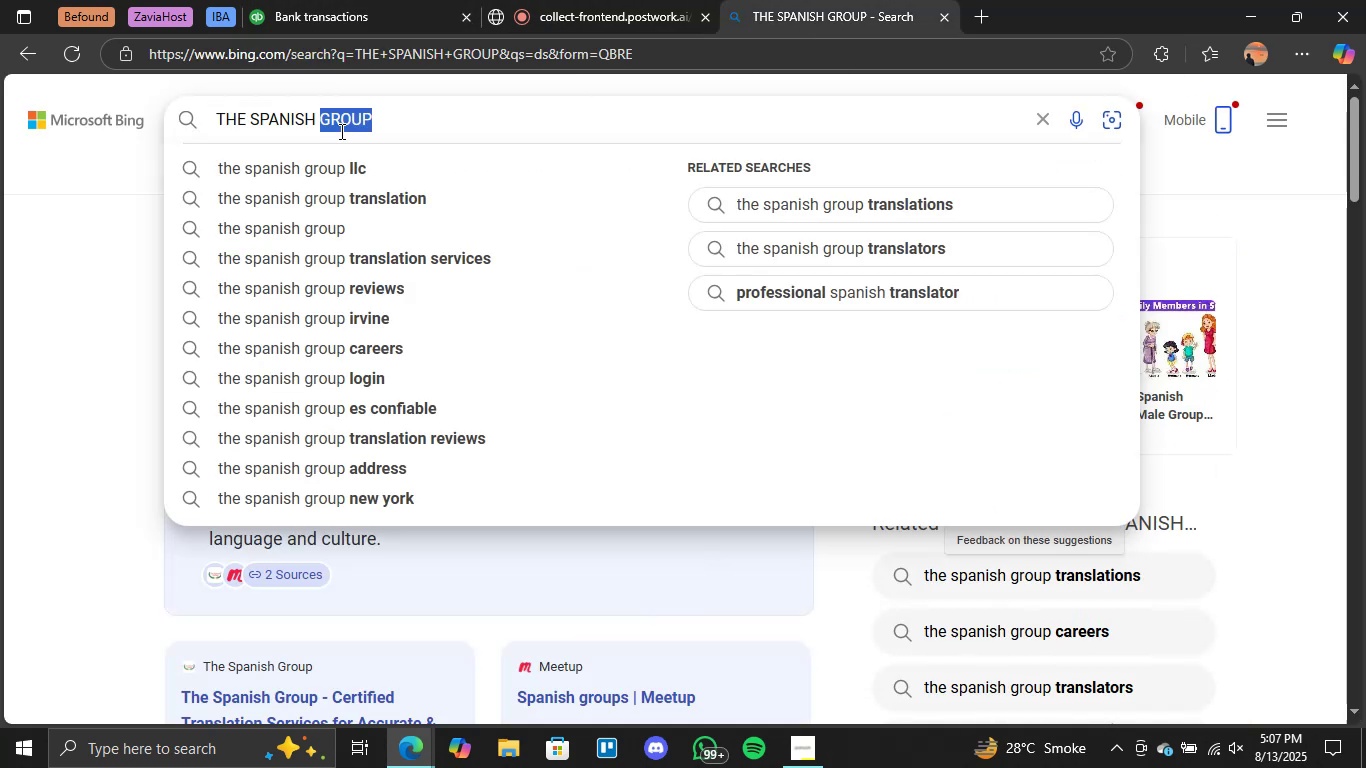 
triple_click([340, 131])
 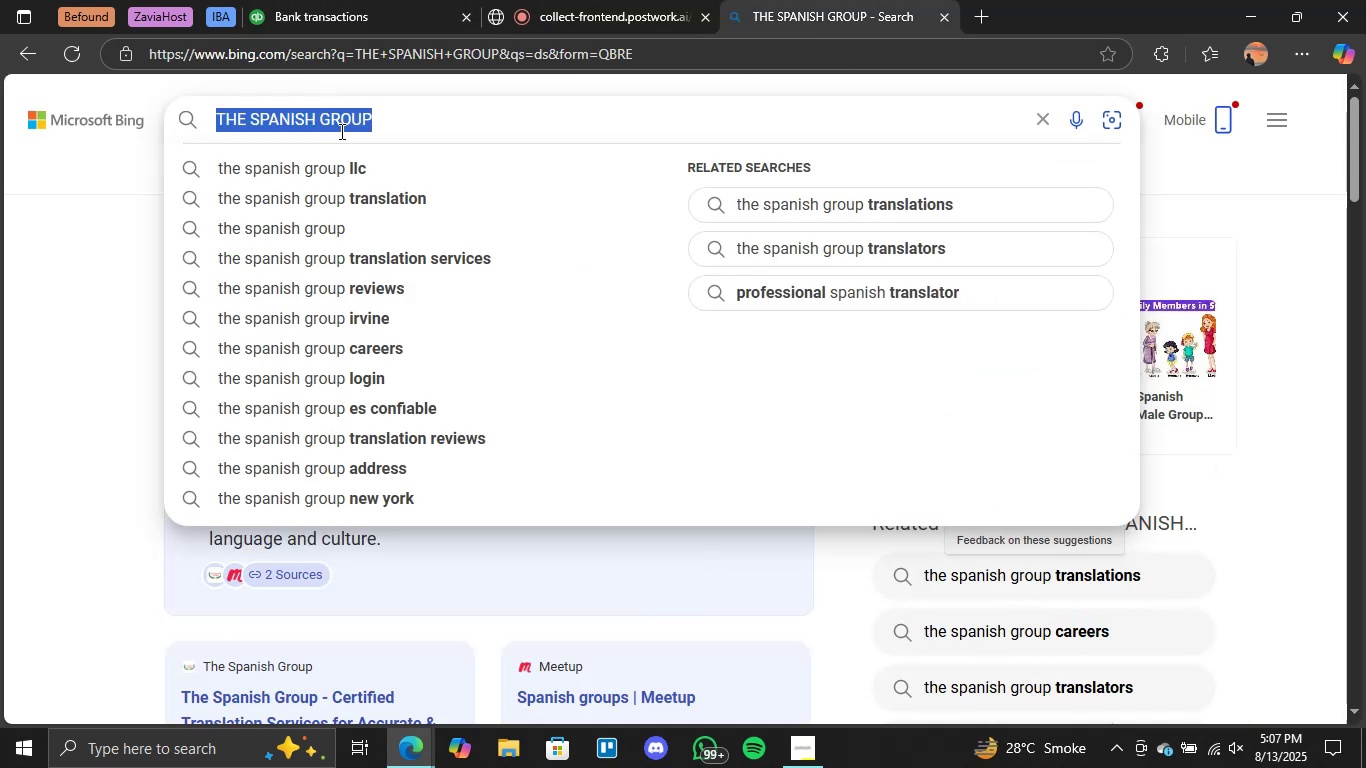 
key(Control+V)
 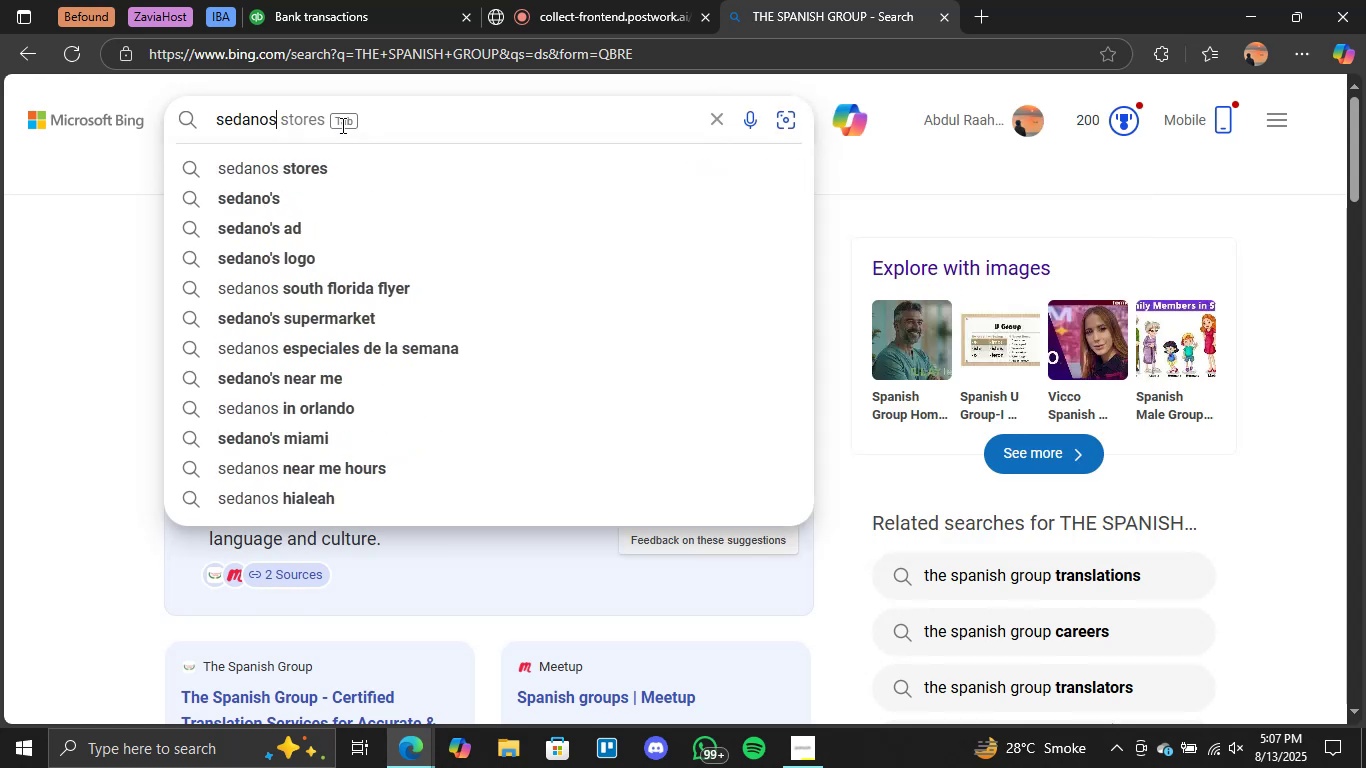 
key(Enter)
 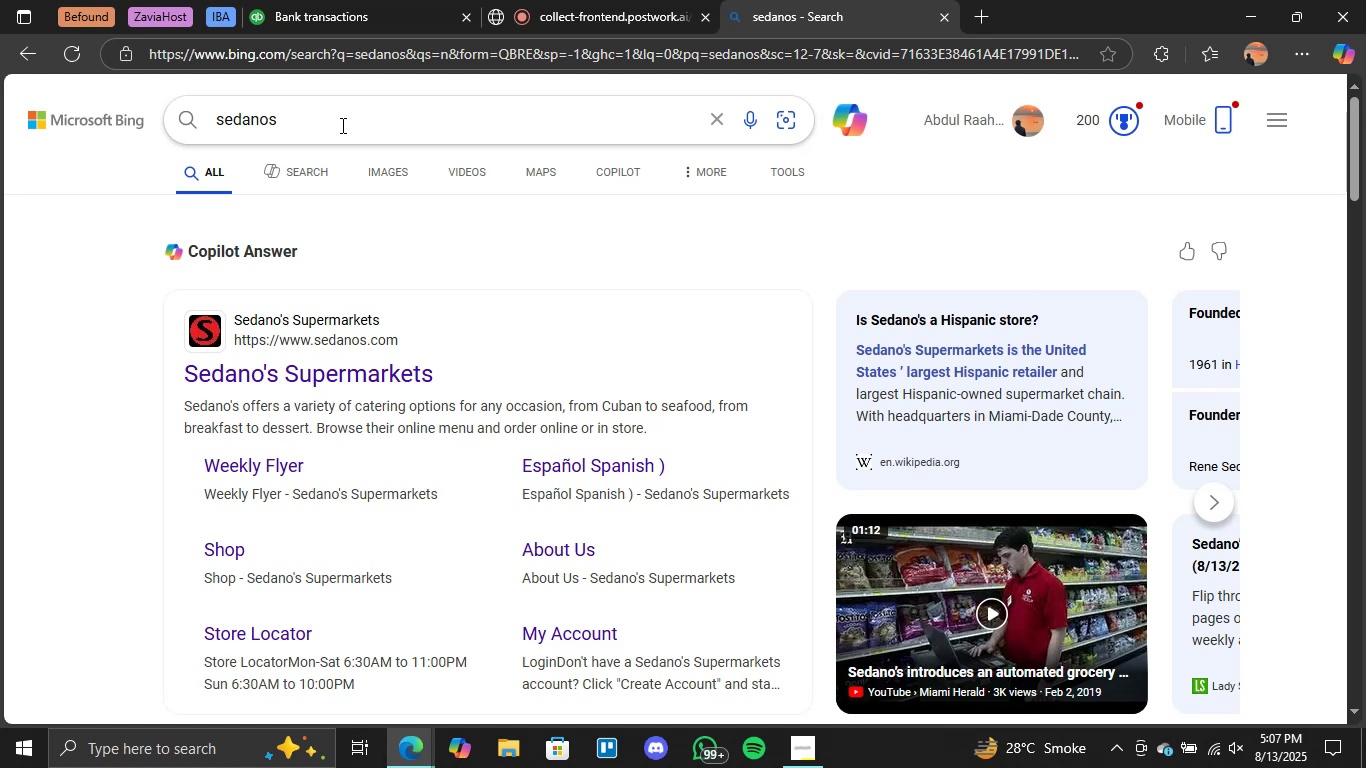 
wait(19.21)
 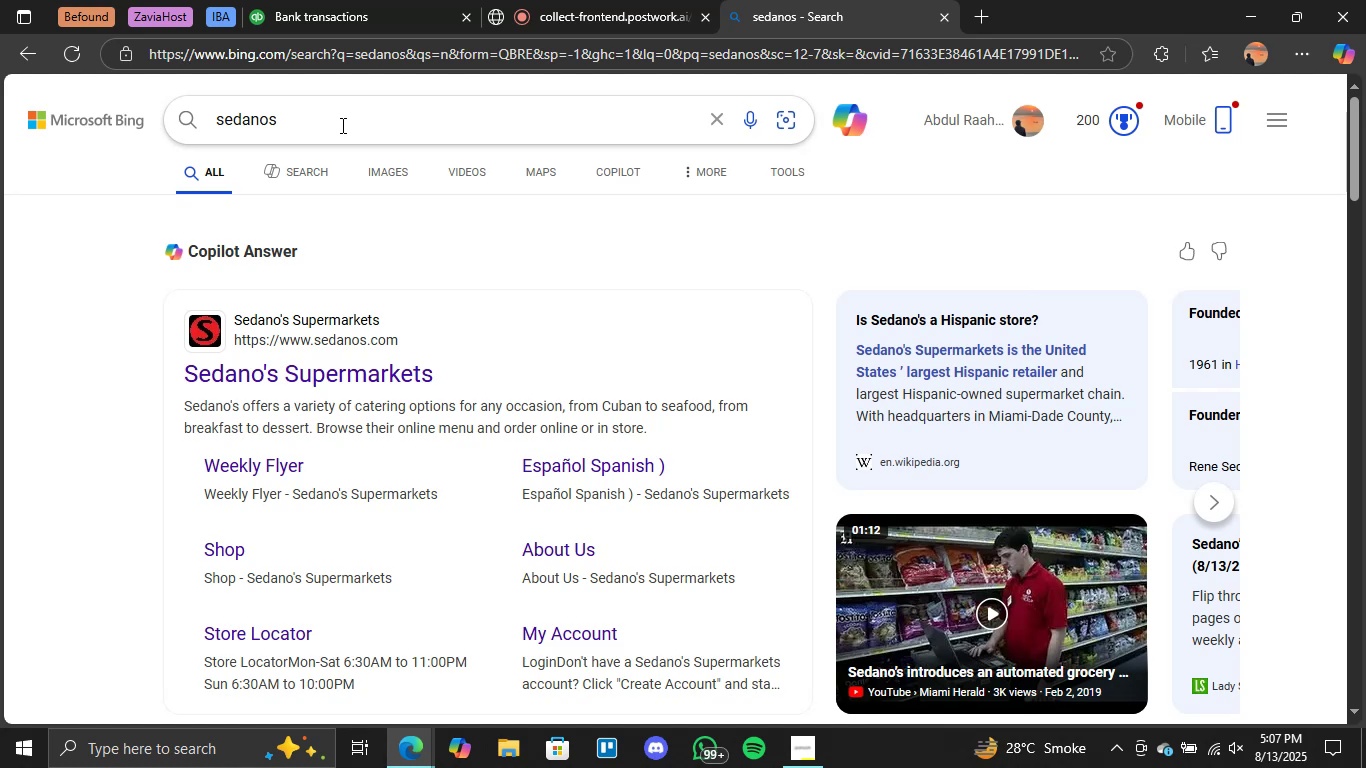 
left_click([344, 6])
 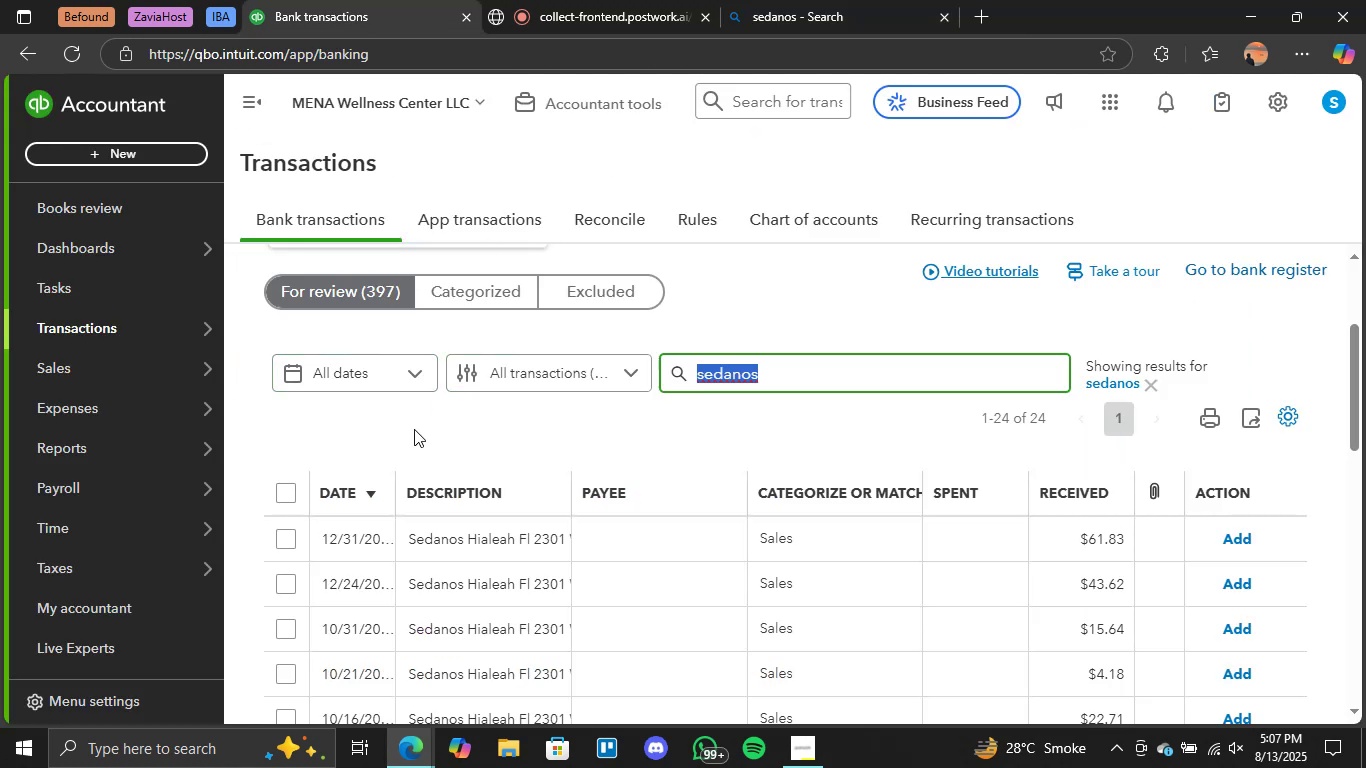 
scroll: coordinate [431, 499], scroll_direction: down, amount: 3.0
 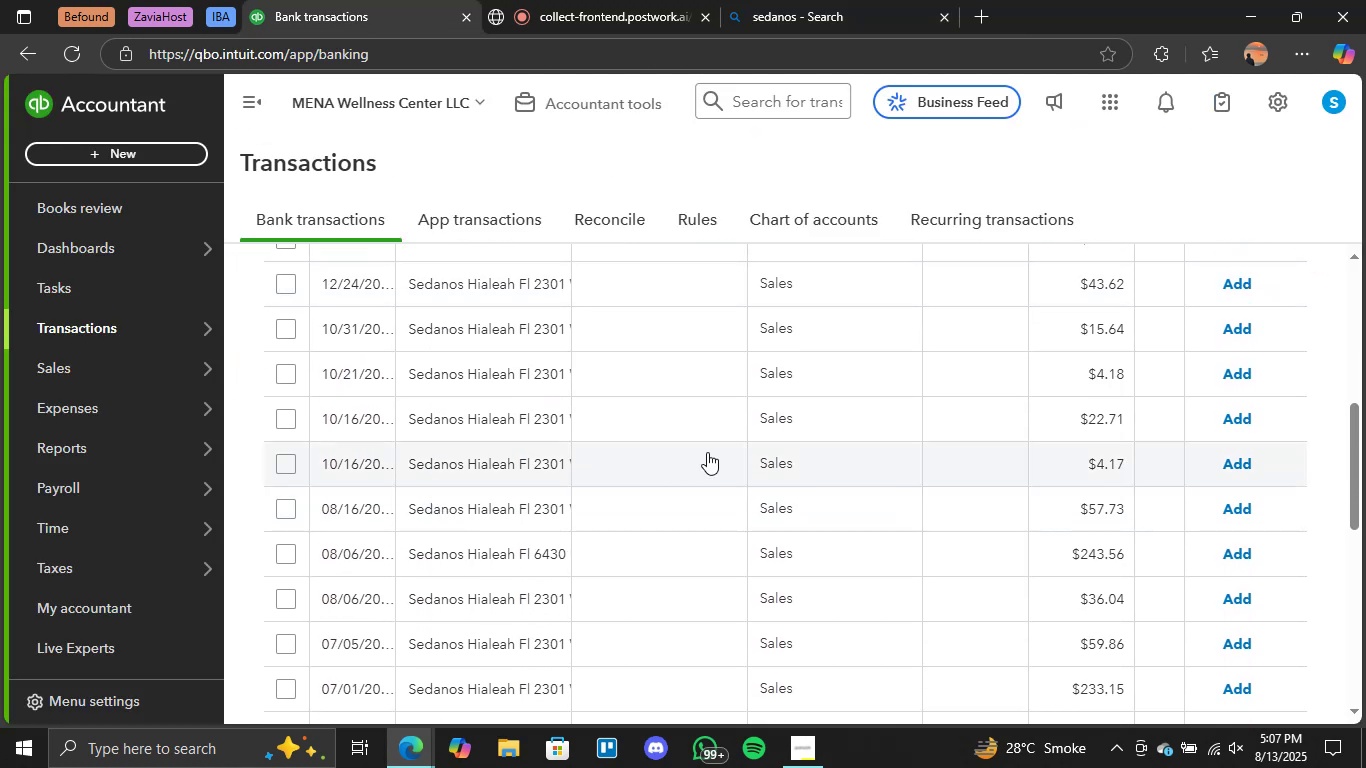 
scroll: coordinate [515, 520], scroll_direction: up, amount: 1.0
 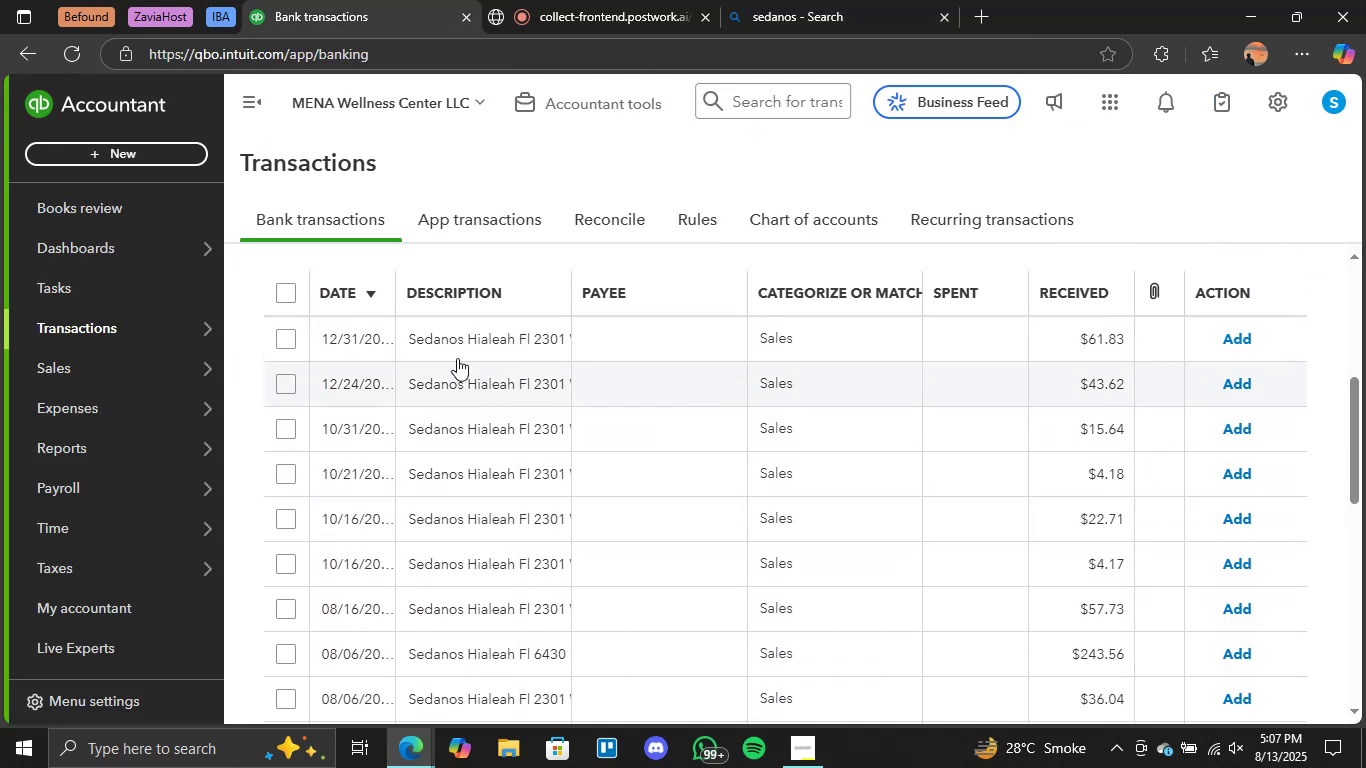 
scroll: coordinate [783, 474], scroll_direction: down, amount: 2.0
 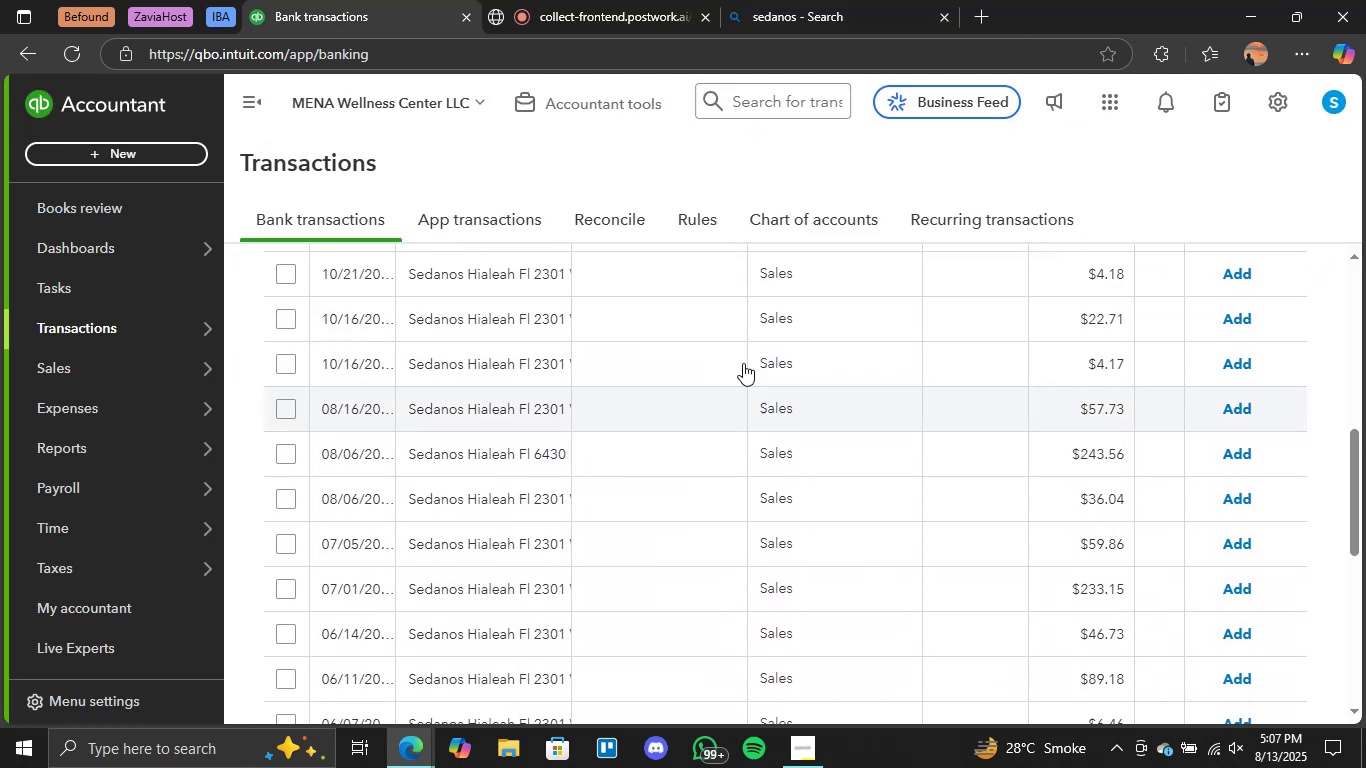 
scroll: coordinate [584, 468], scroll_direction: none, amount: 0.0
 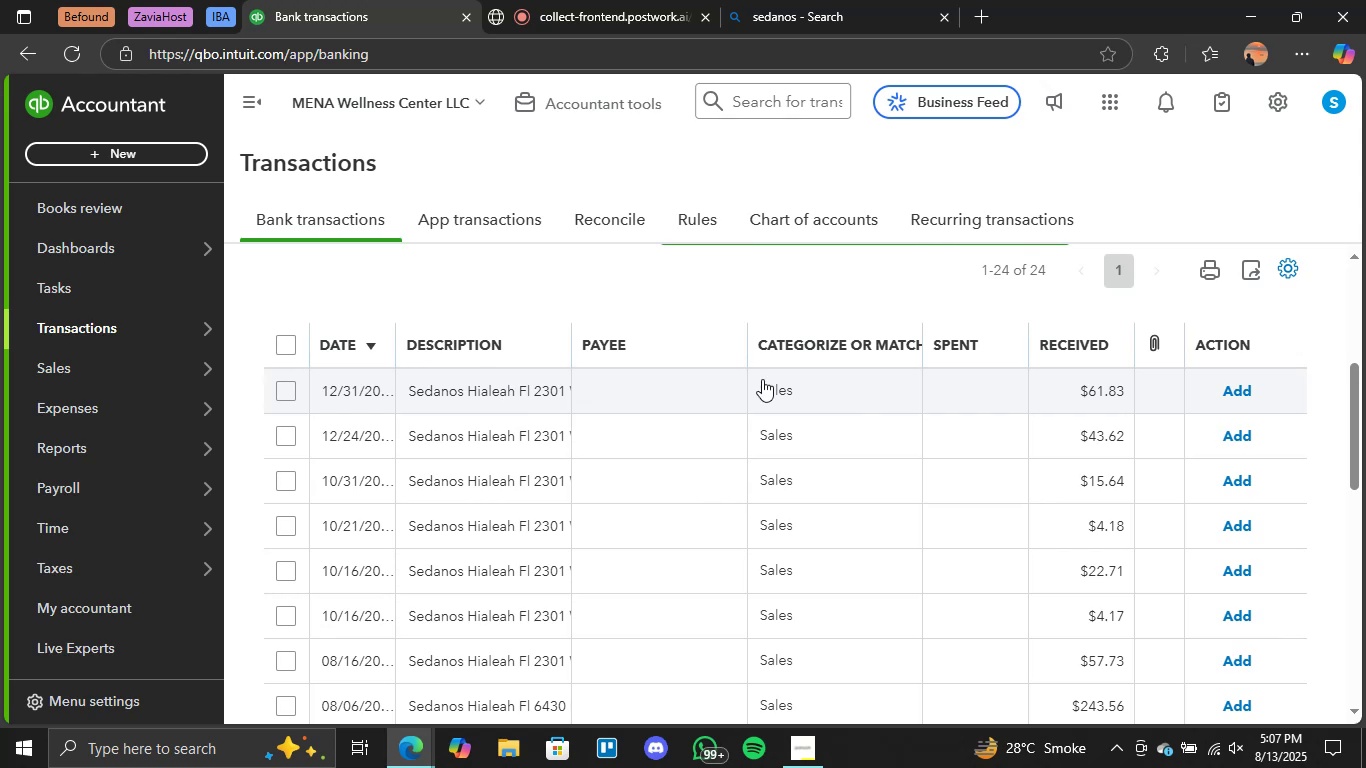 
left_click([778, 388])
 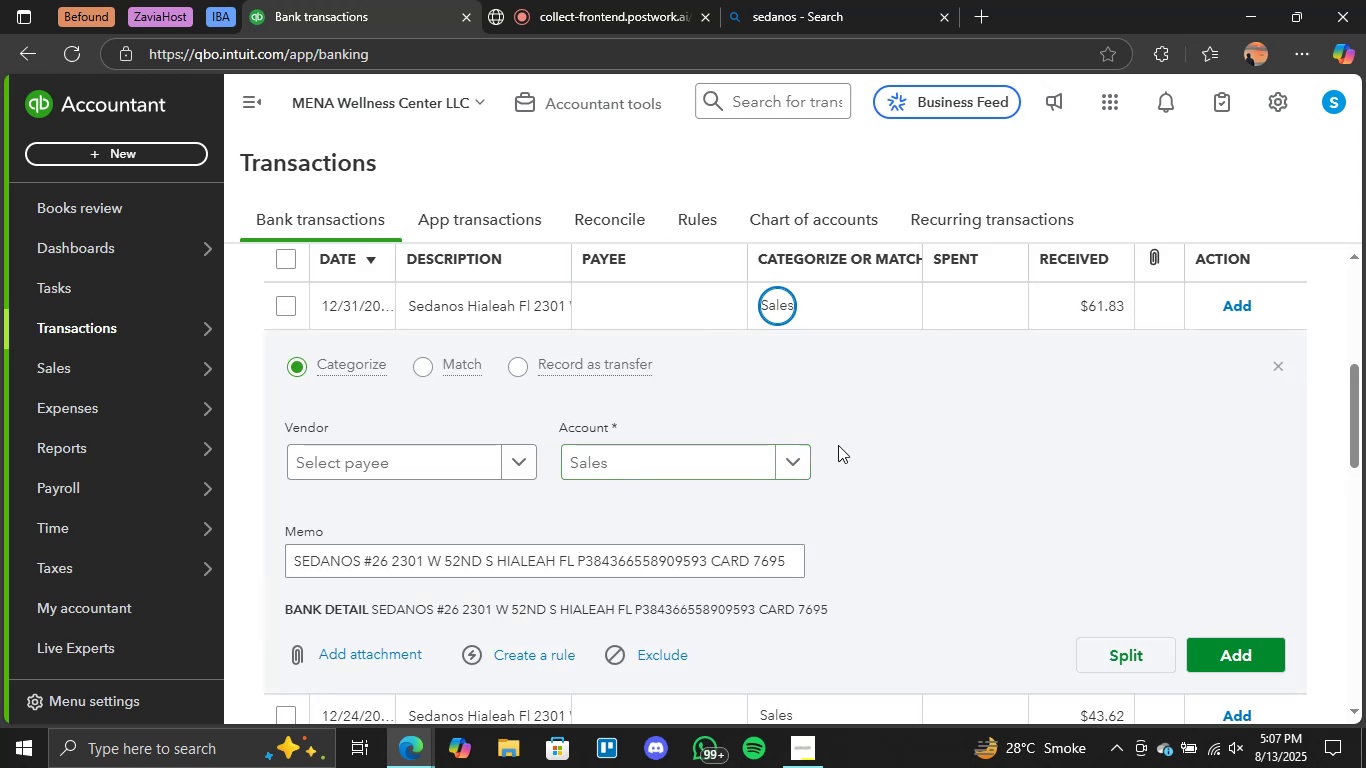 
left_click([780, 467])
 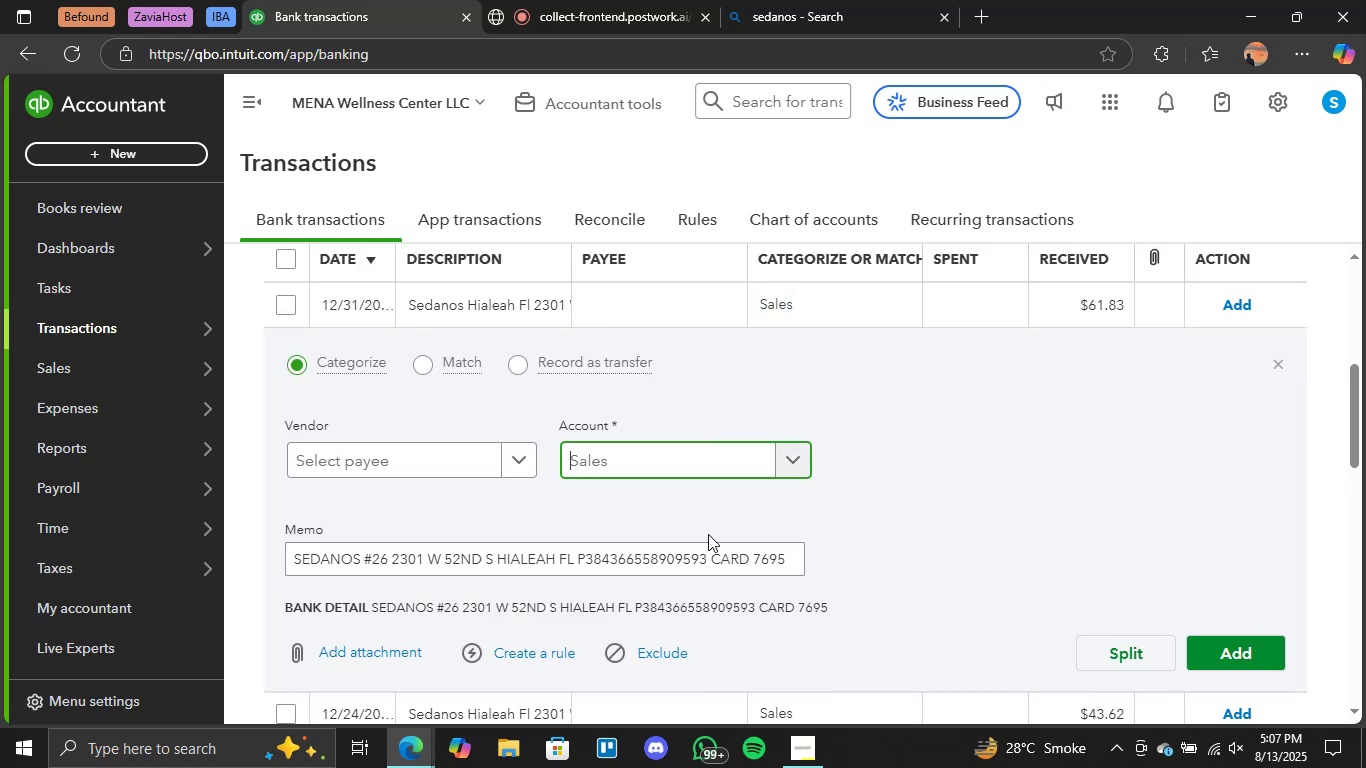 
scroll: coordinate [749, 502], scroll_direction: down, amount: 14.0
 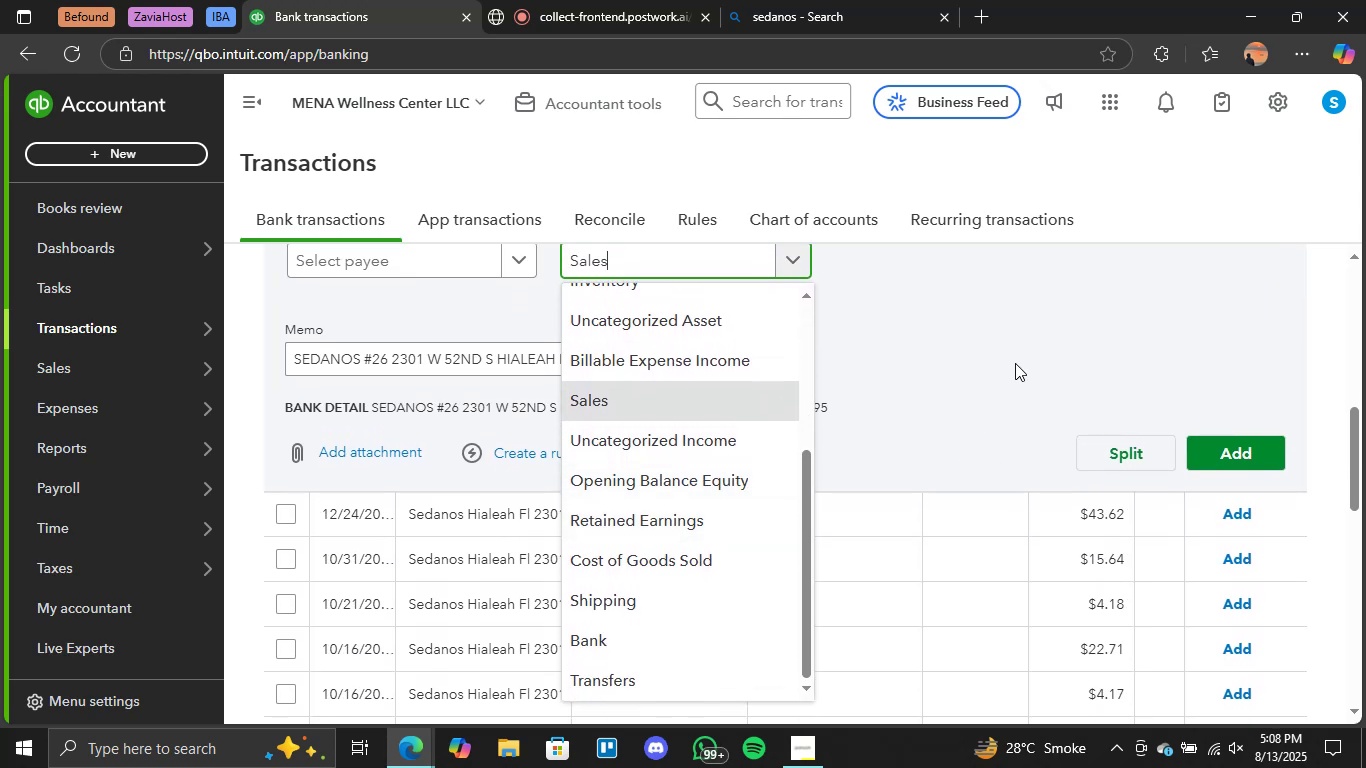 
left_click([1015, 363])
 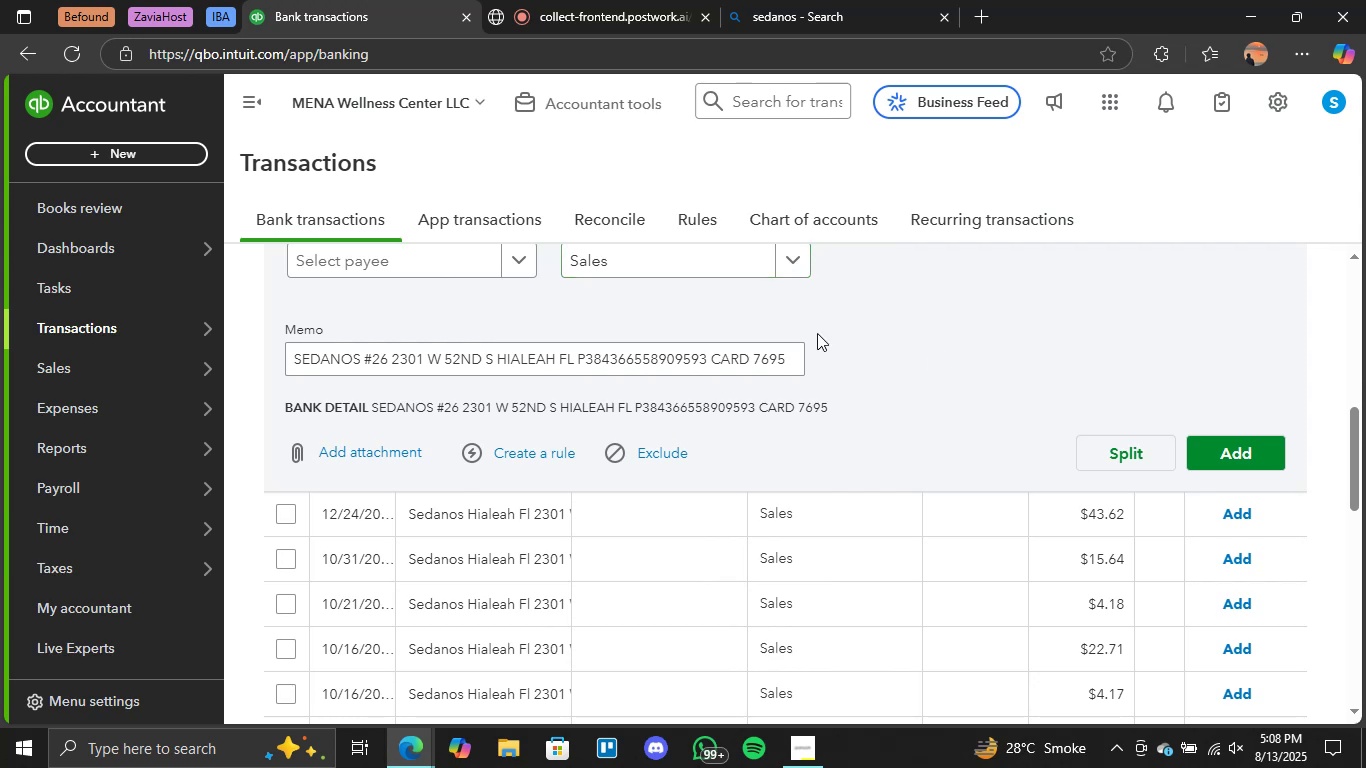 
left_click([444, 107])
 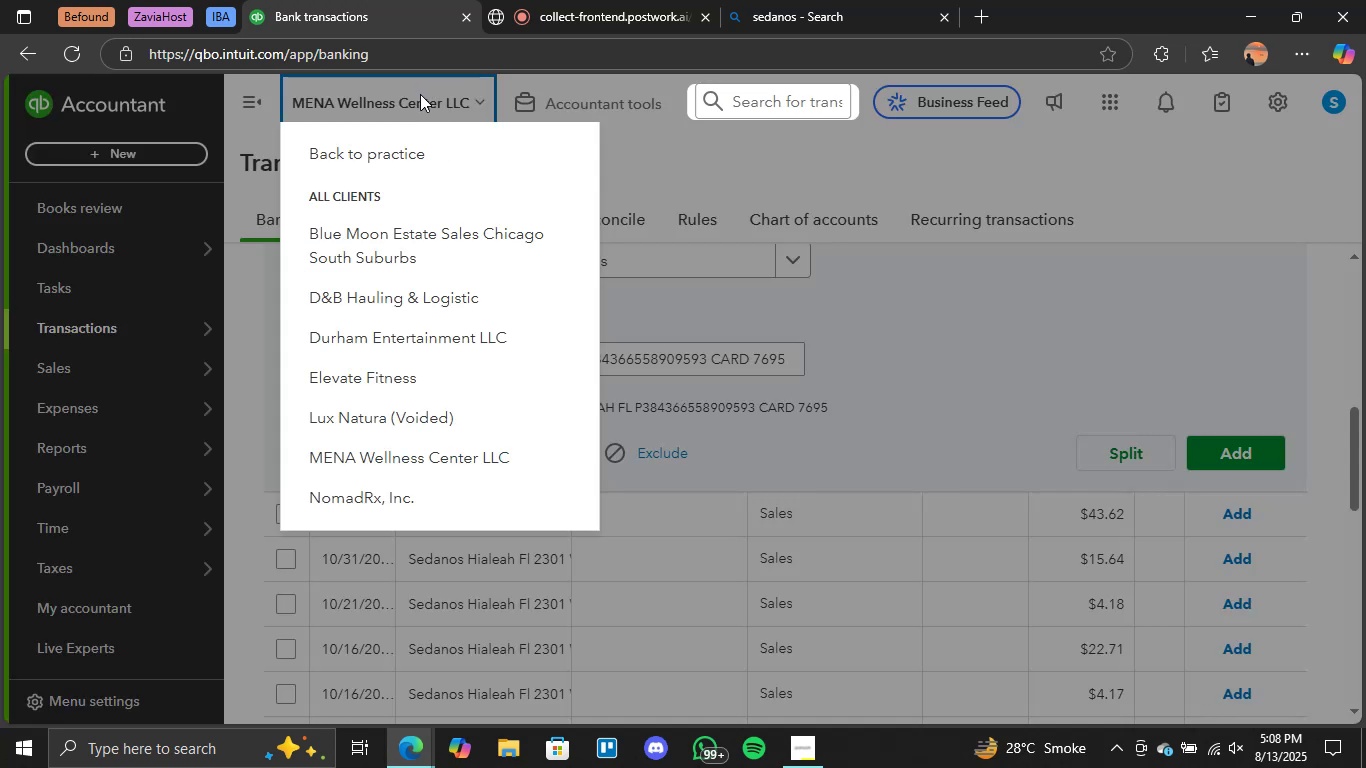 
left_click([427, 96])
 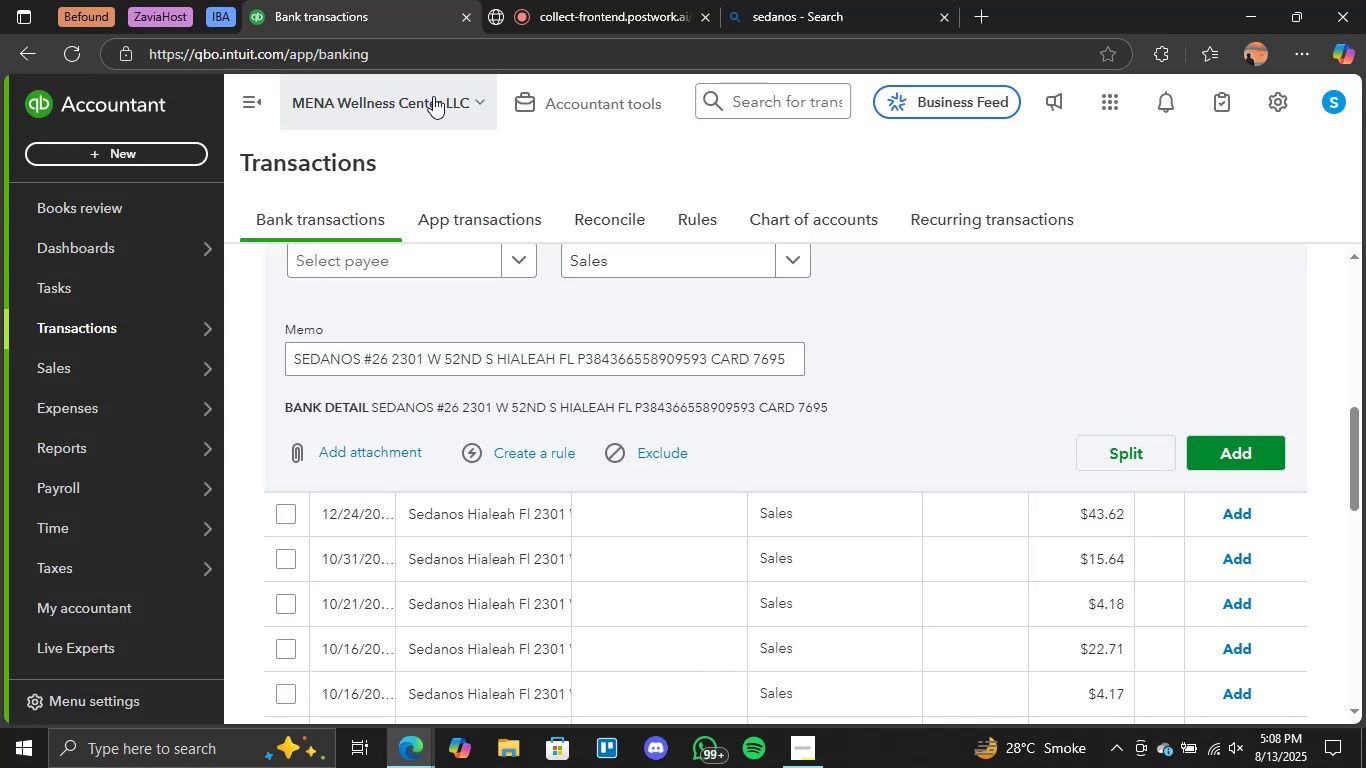 
left_click([433, 96])
 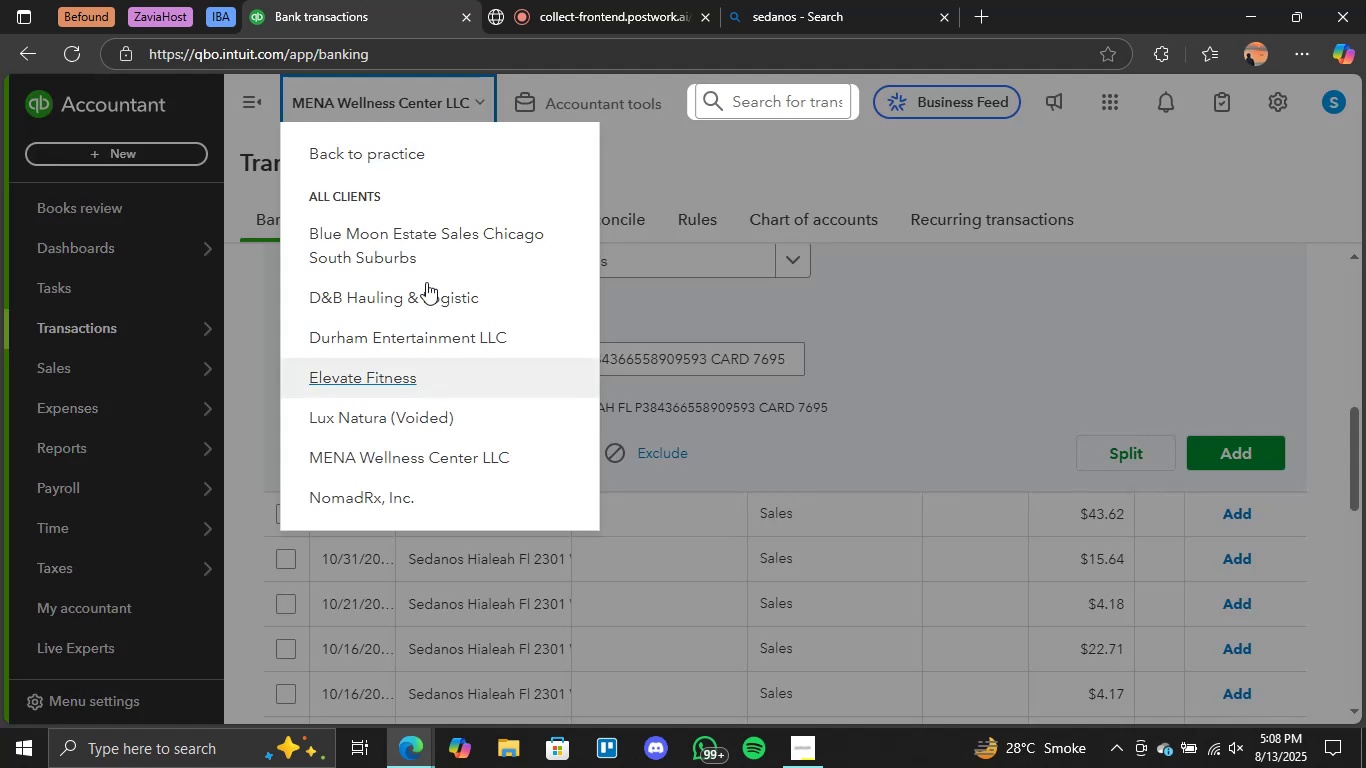 
left_click([803, 0])
 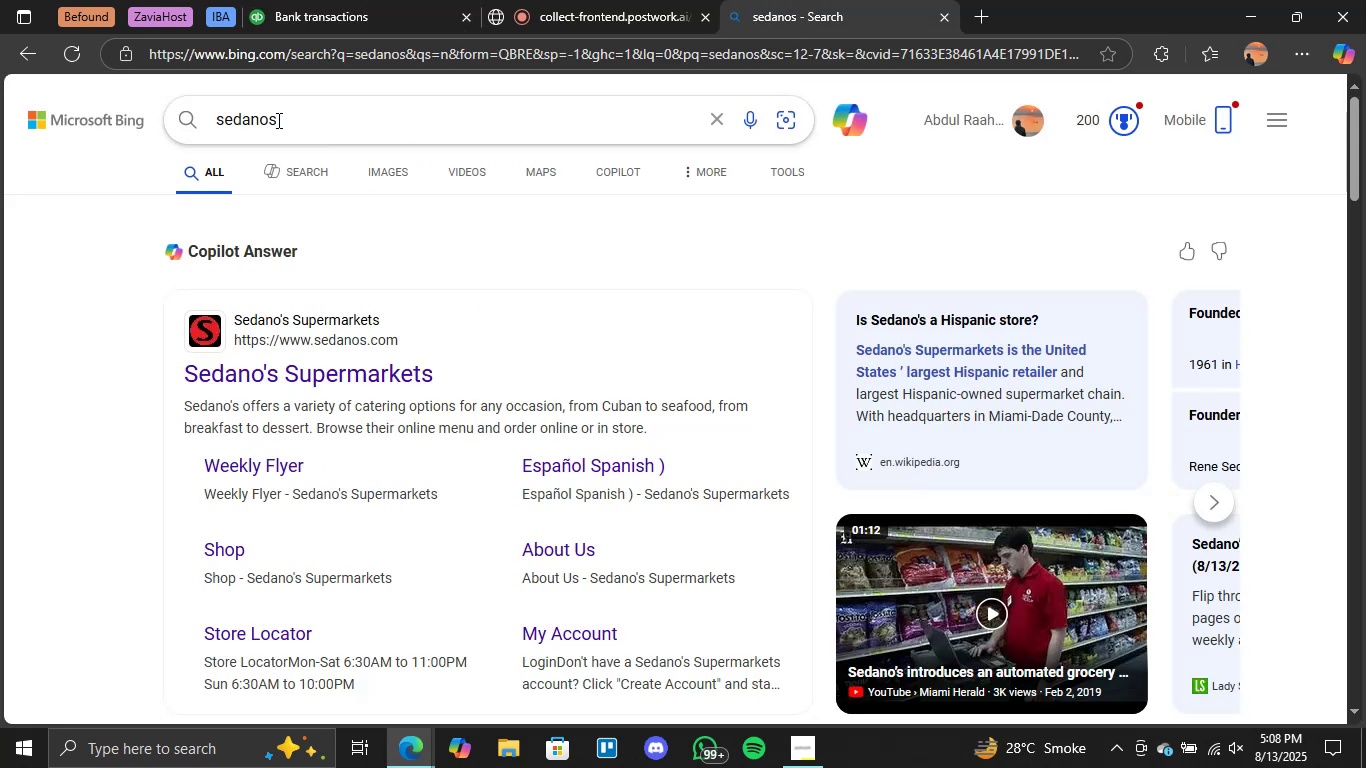 
double_click([276, 120])
 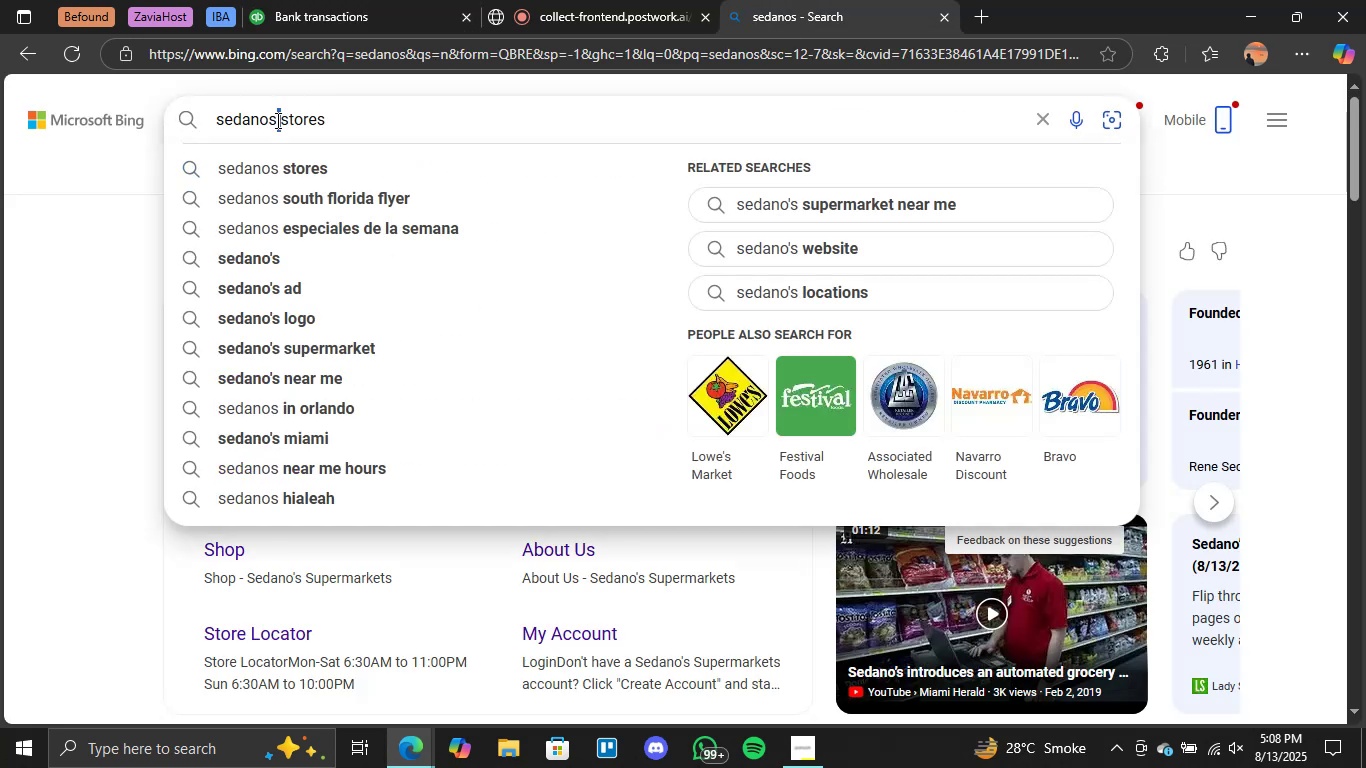 
triple_click([276, 120])
 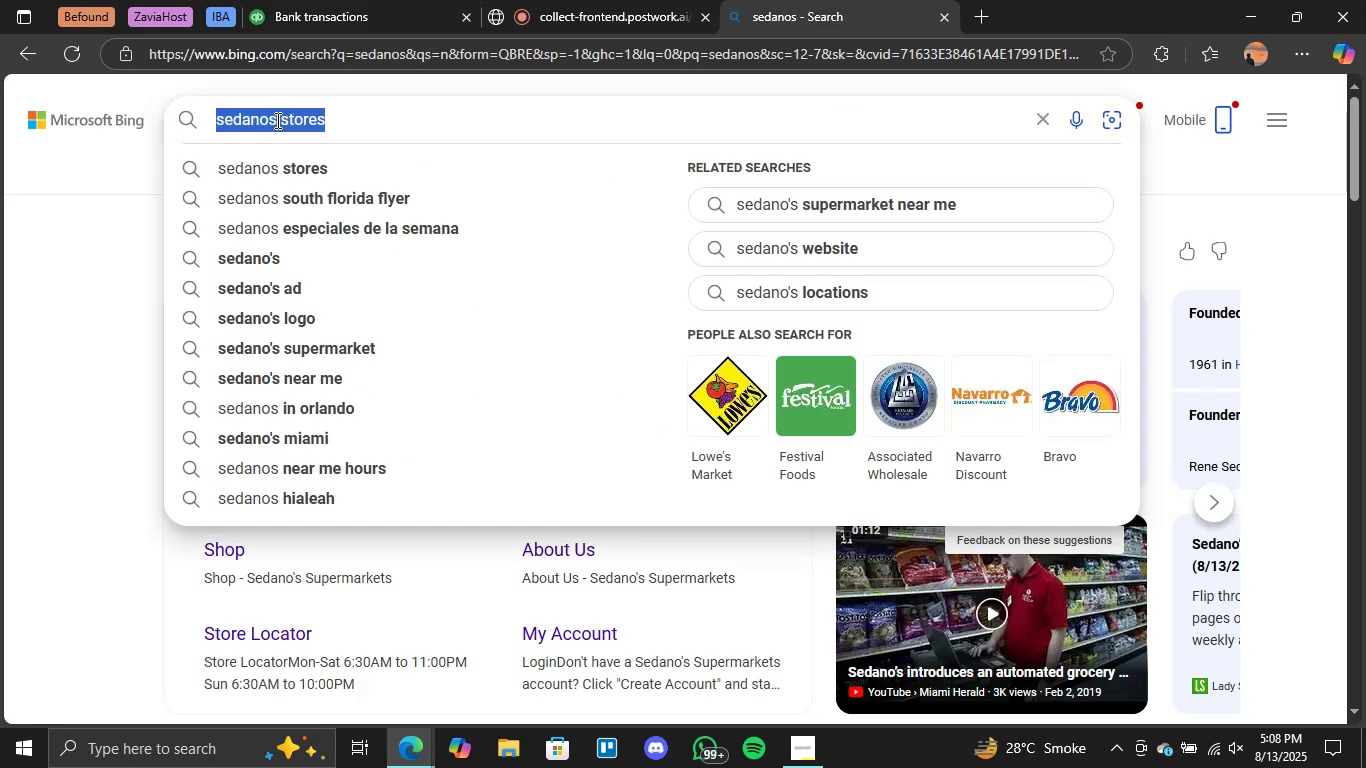 
type(Men )
key(Backspace)
key(Backspace)
key(Backspace)
type(ena )
key(Backspace)
key(Backspace)
key(Backspace)
key(Backspace)
type(ena)
key(Backspace)
key(Backspace)
key(Backspace)
type(ENA wellness )
 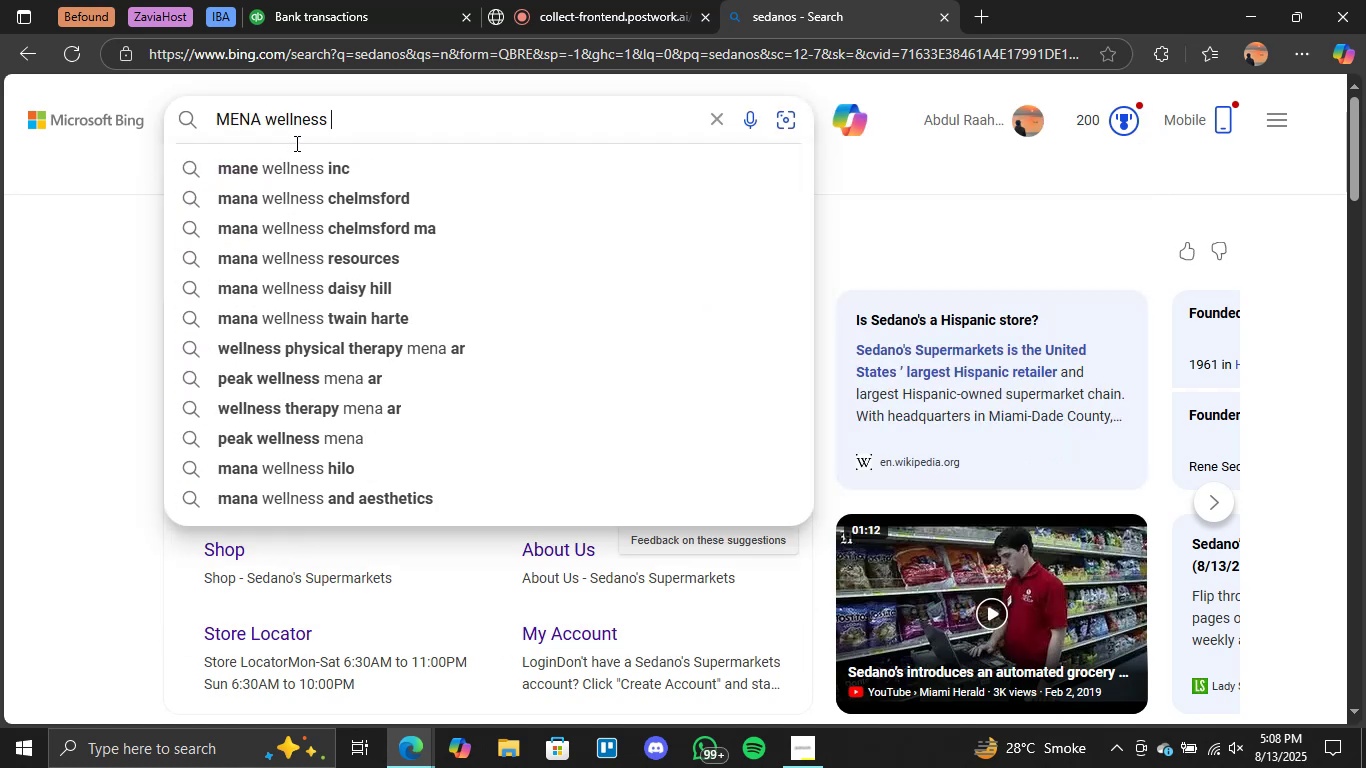 
left_click([308, 163])
 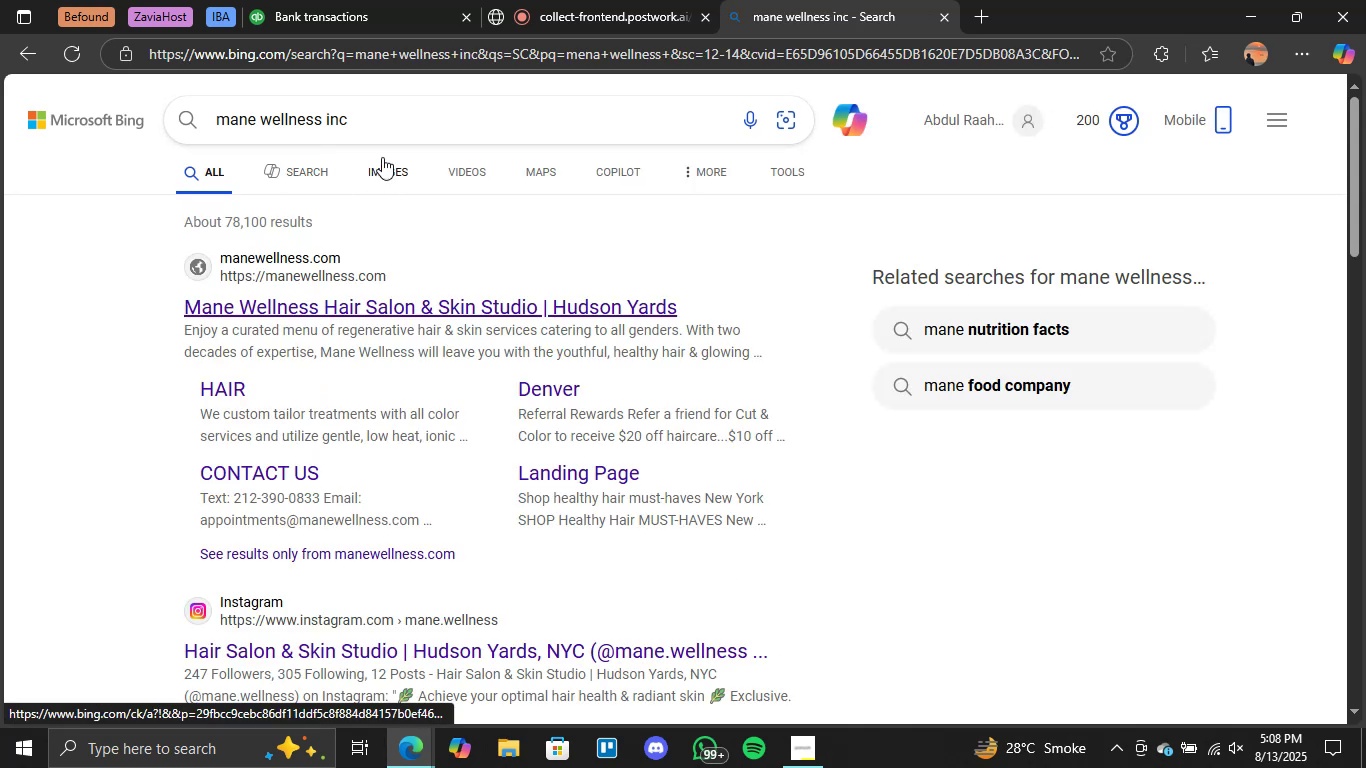 
left_click([304, 5])
 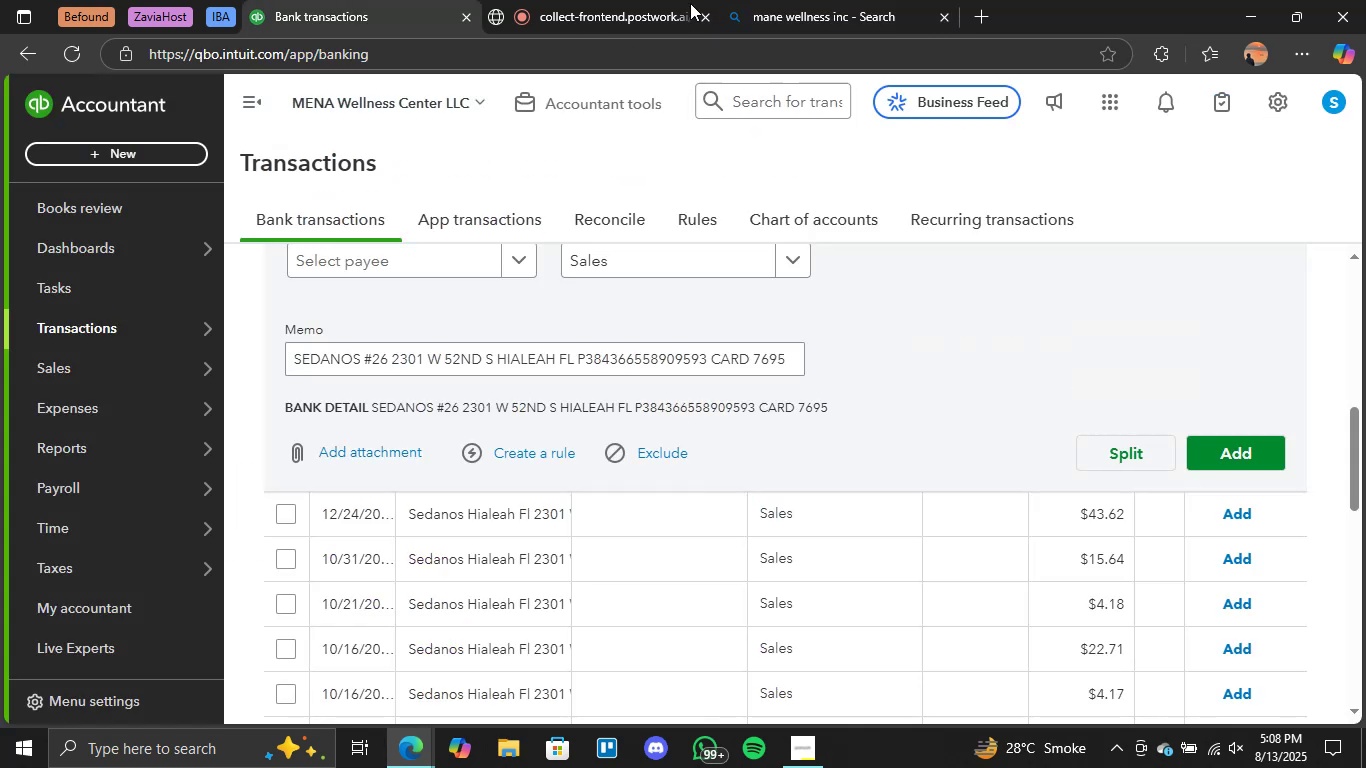 
left_click([827, 0])
 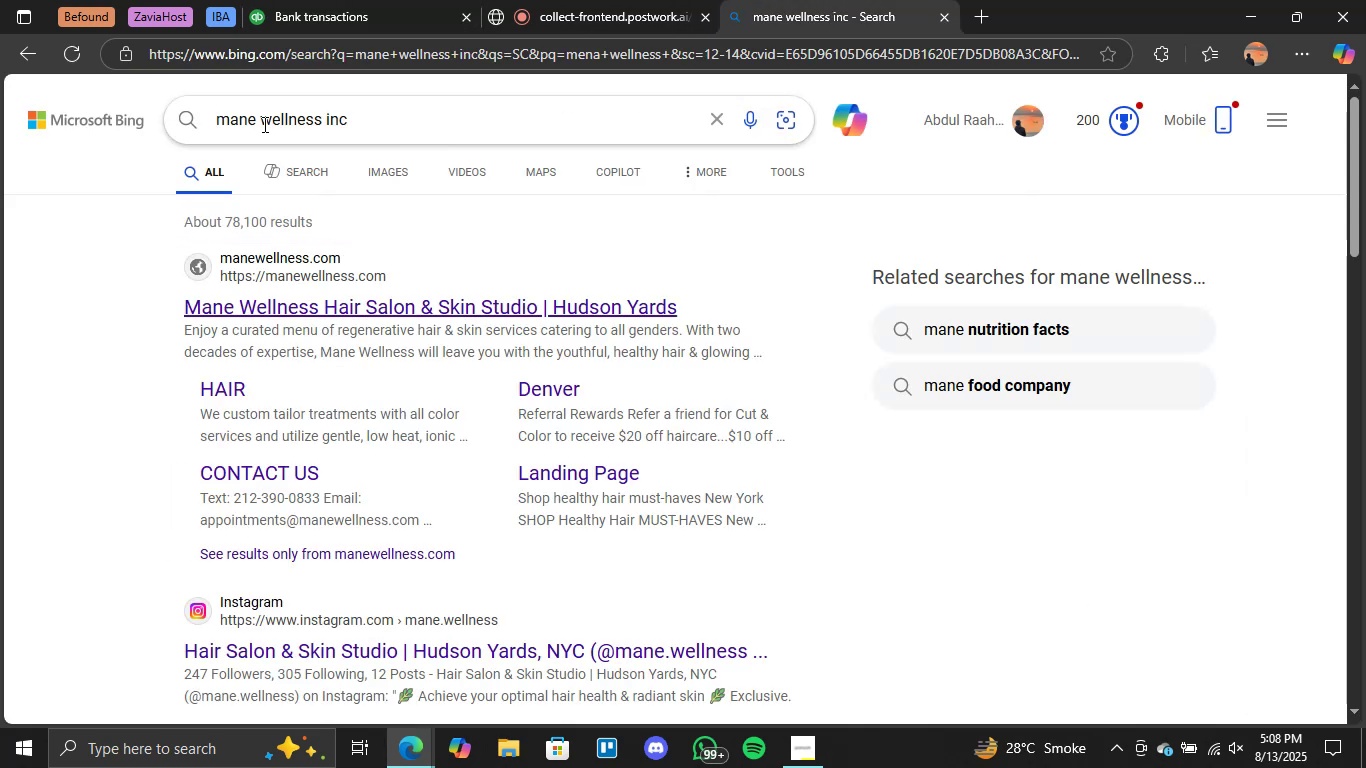 
left_click([254, 119])
 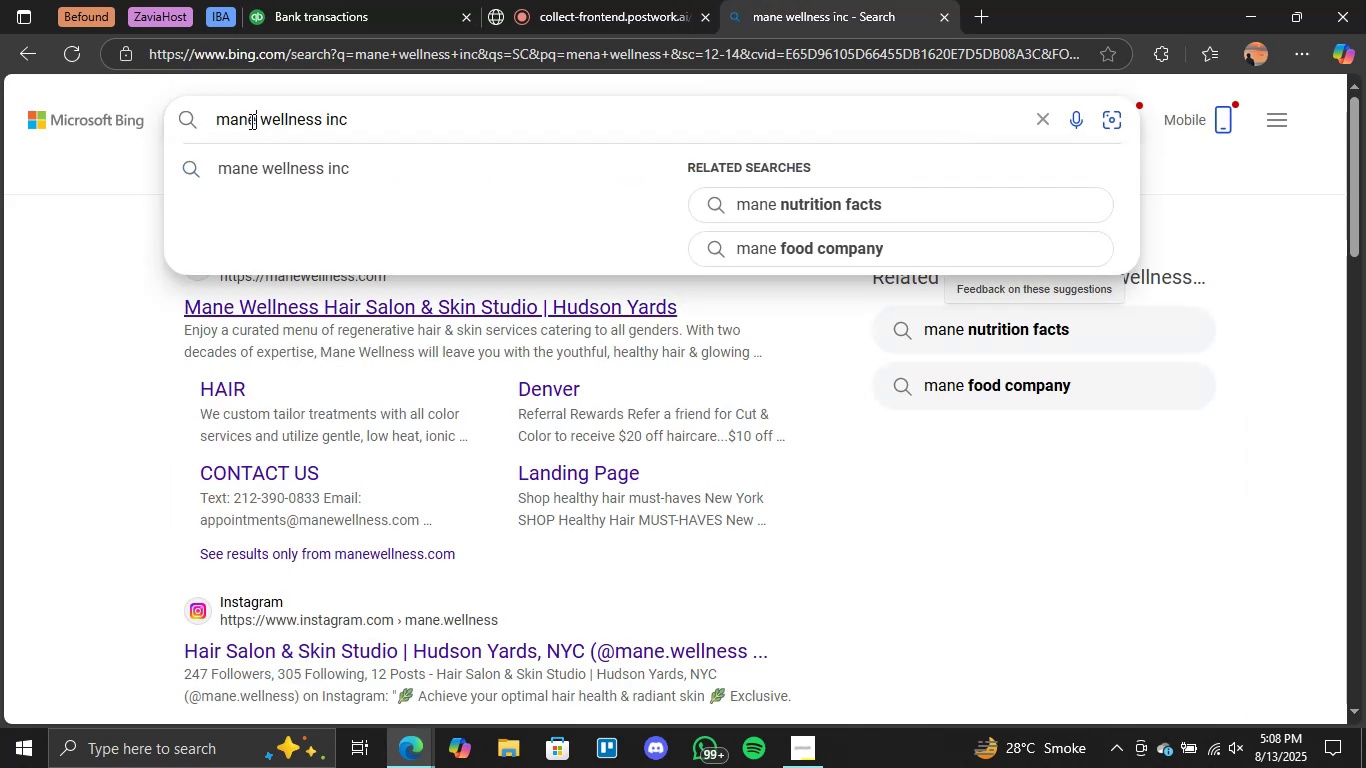 
key(Backspace)
key(Backspace)
key(Backspace)
type(ena)
 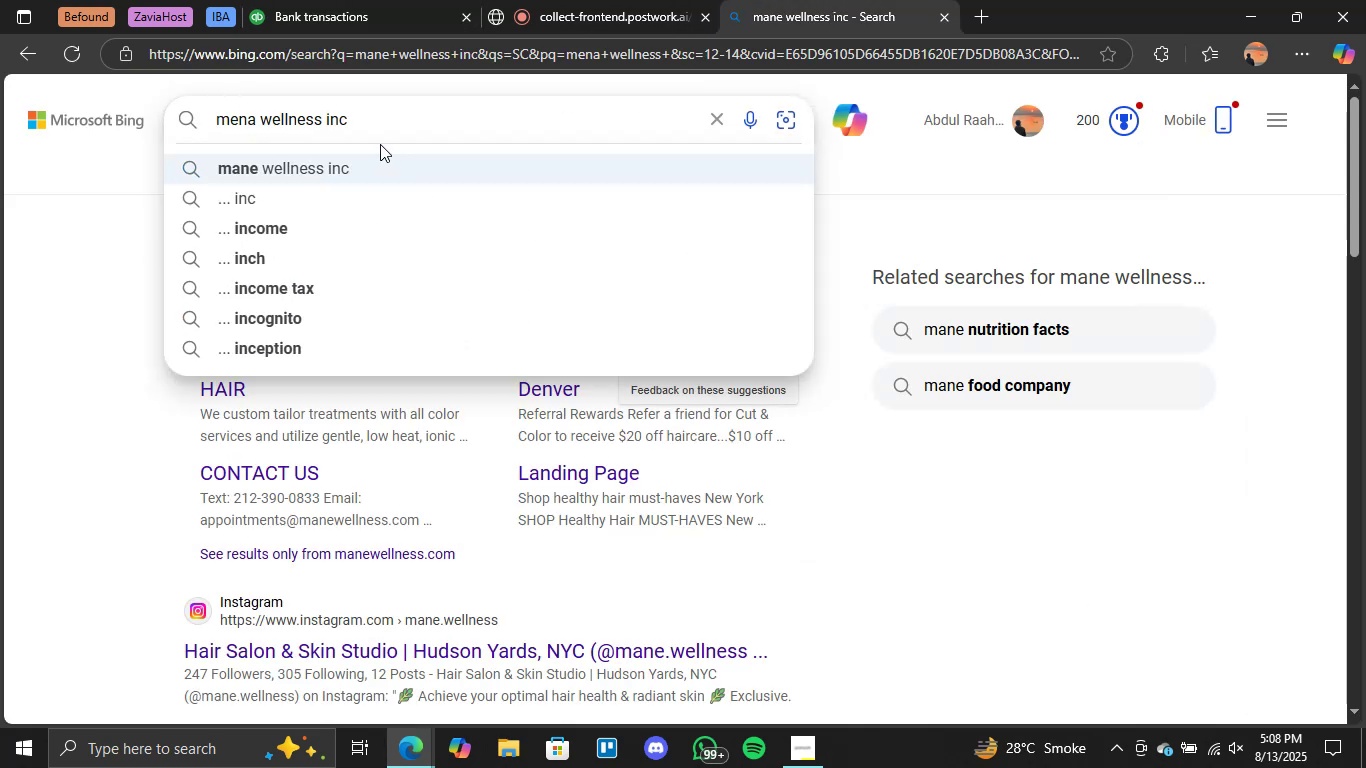 
double_click([365, 131])
 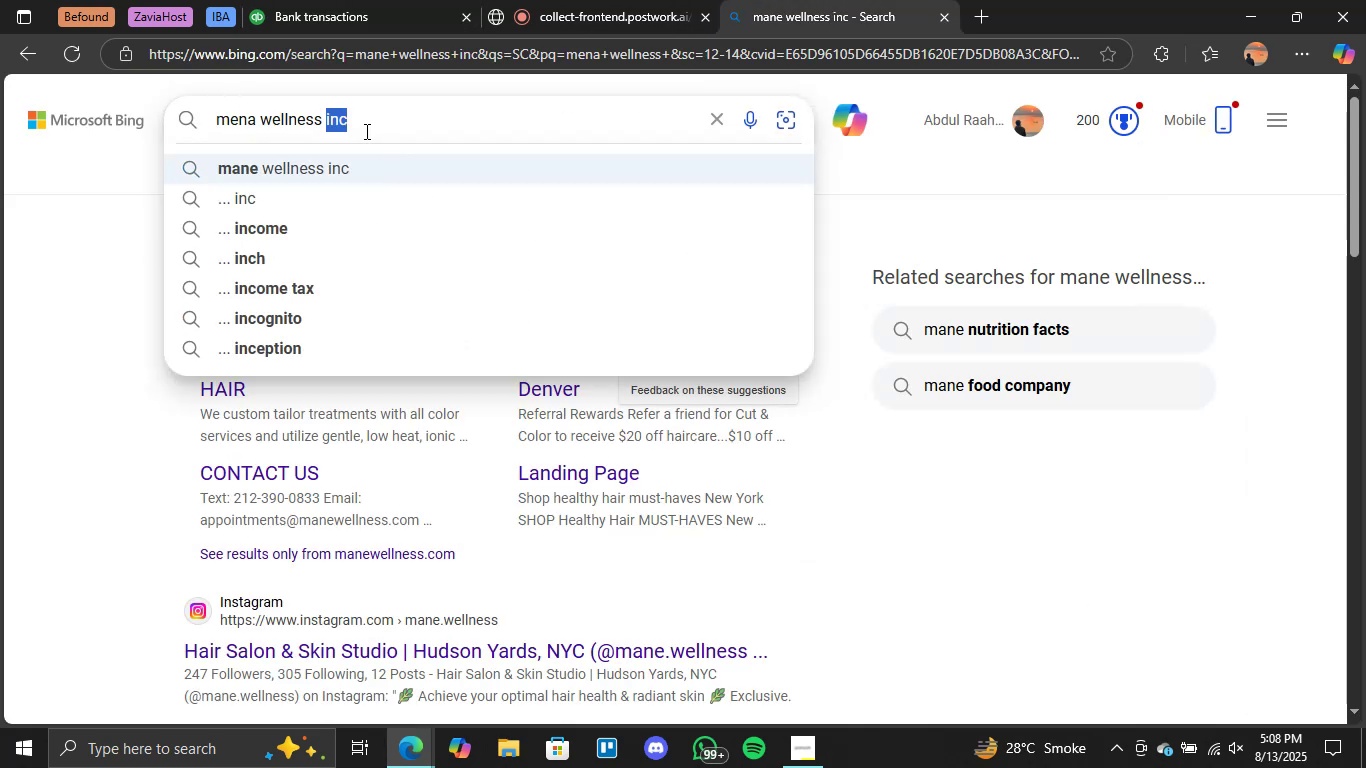 
type(center)
 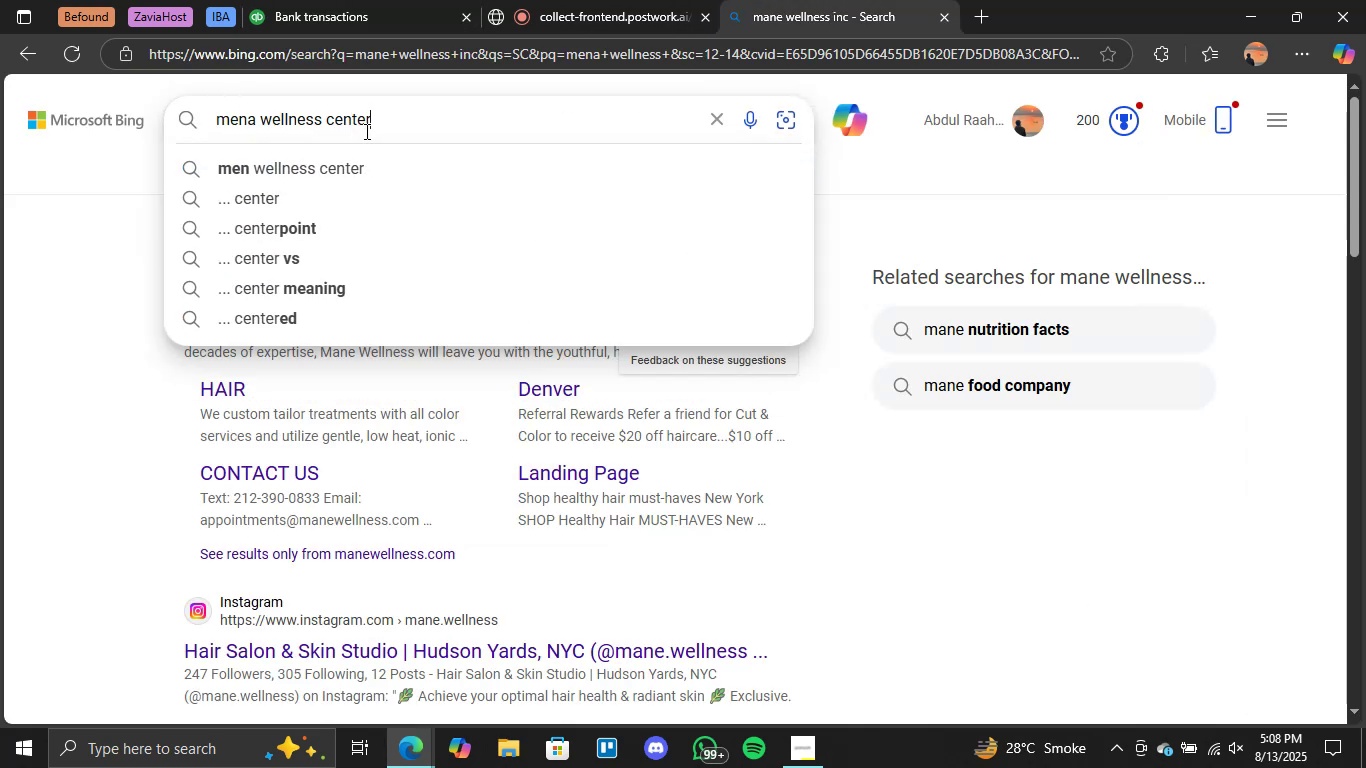 
key(Enter)
 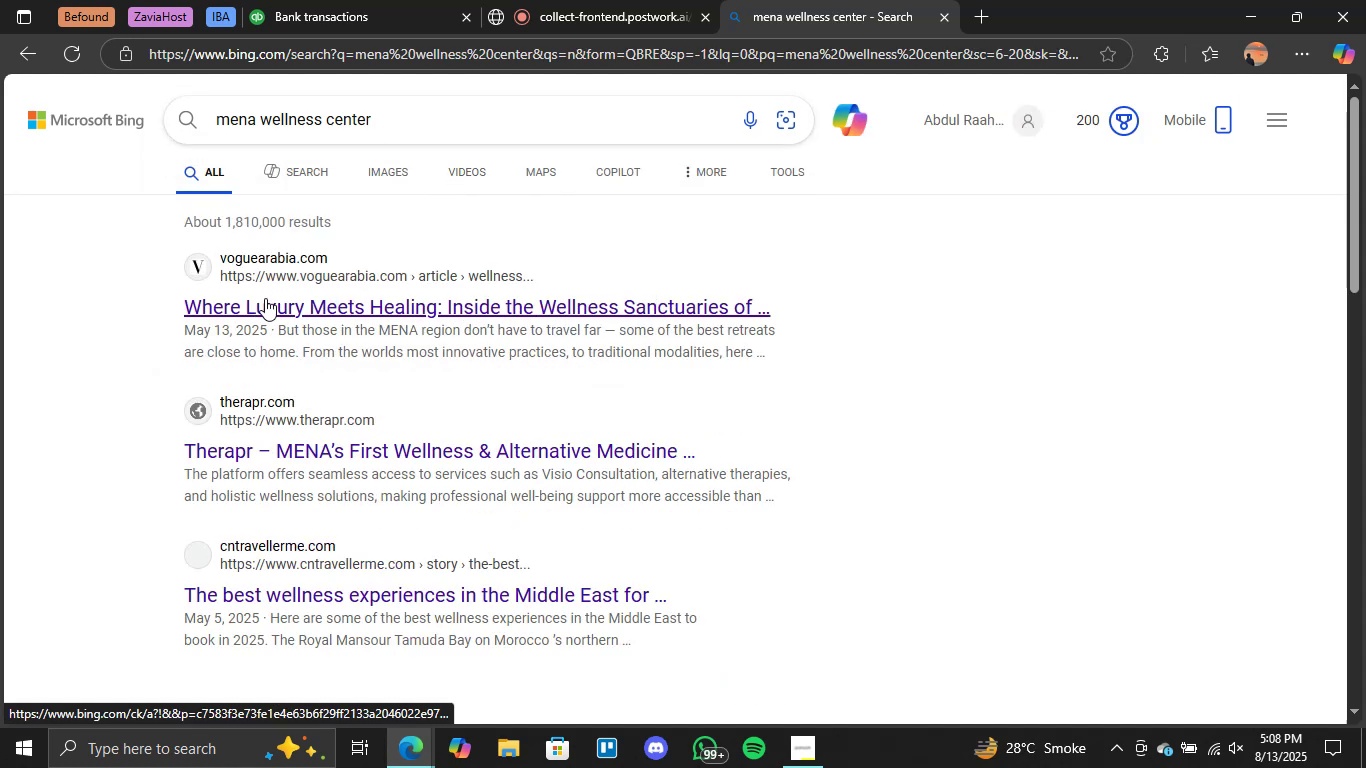 
scroll: coordinate [291, 472], scroll_direction: down, amount: 1.0
 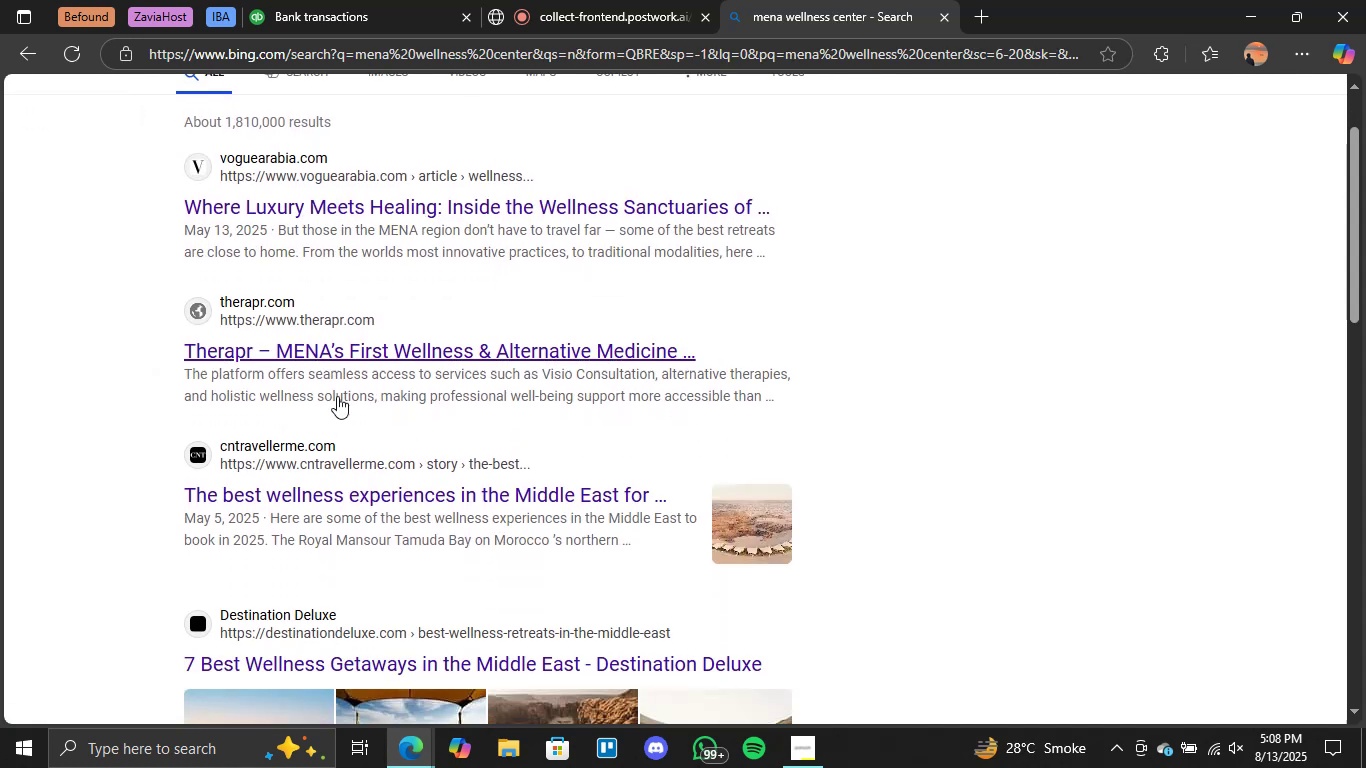 
scroll: coordinate [368, 350], scroll_direction: up, amount: 2.0
 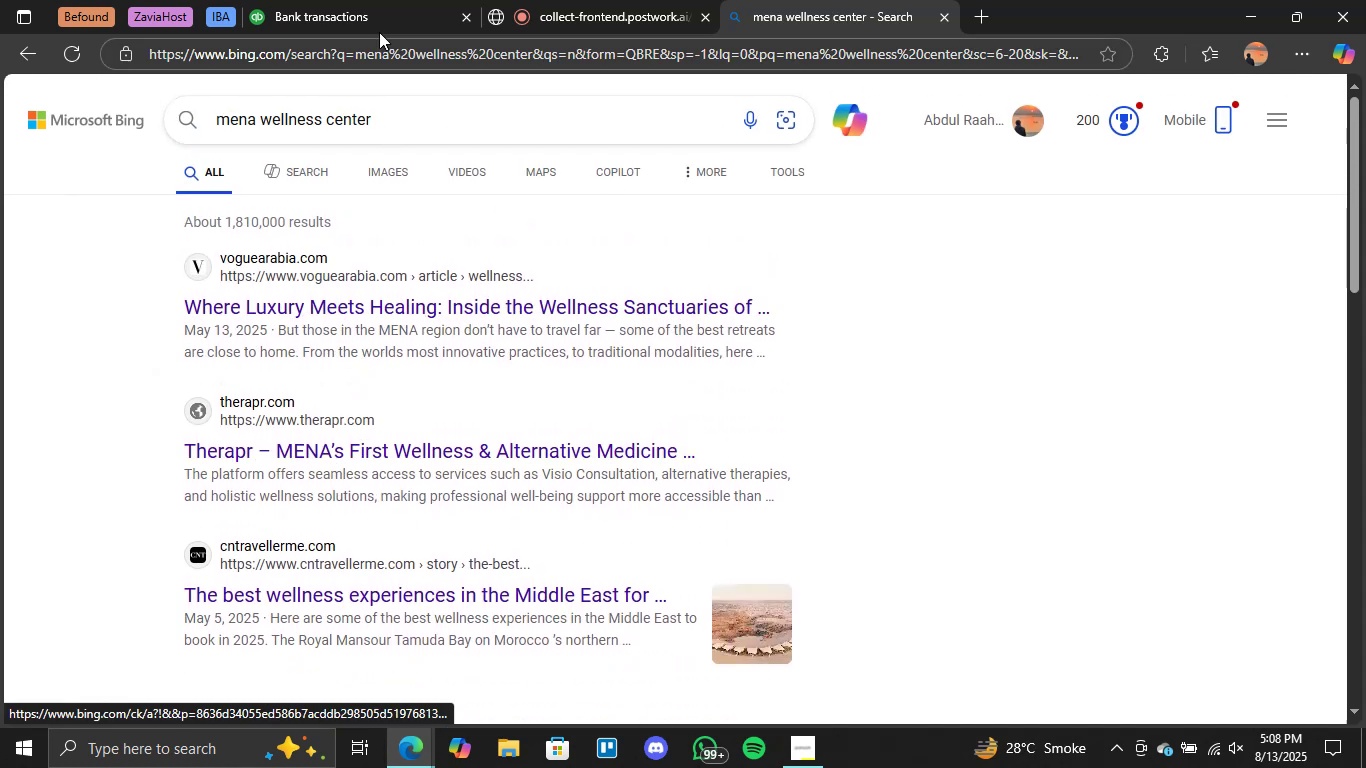 
left_click([403, 15])
 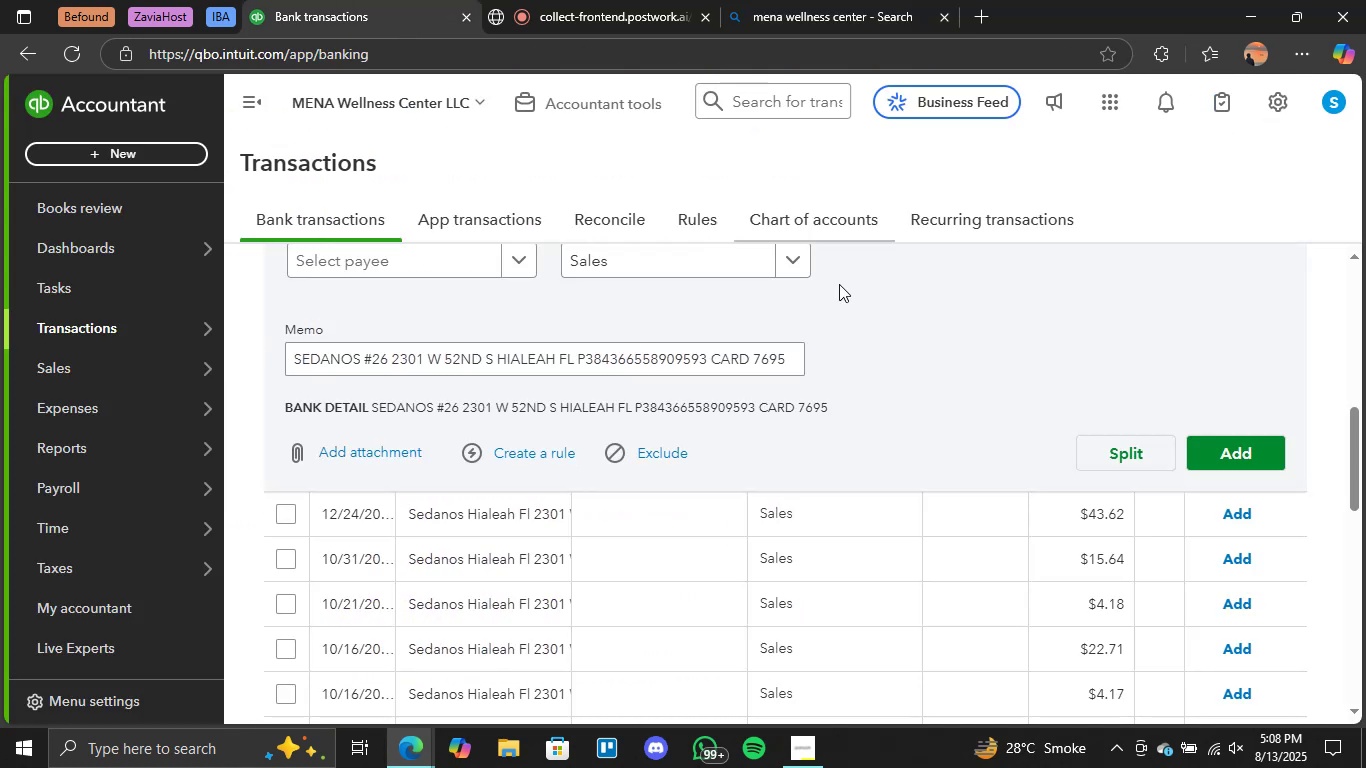 
scroll: coordinate [632, 419], scroll_direction: down, amount: 1.0
 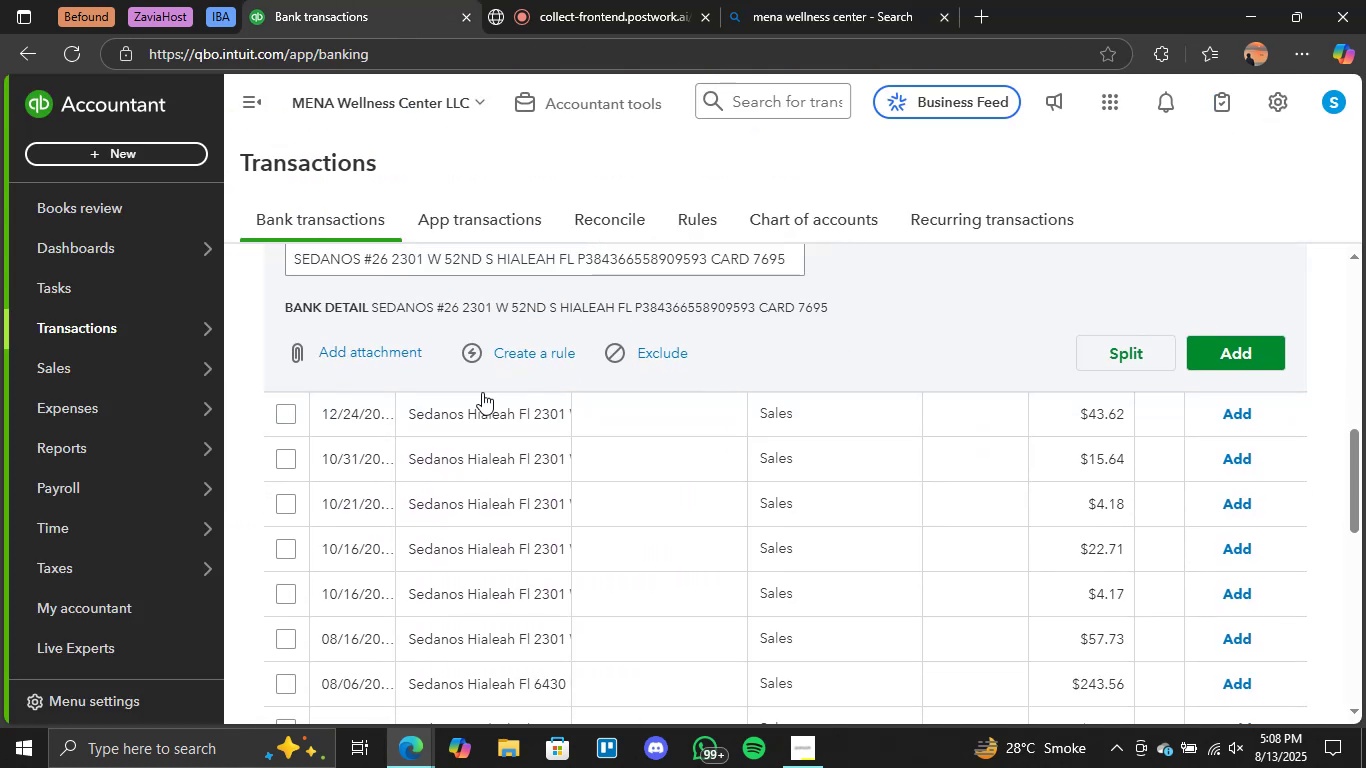 
scroll: coordinate [301, 342], scroll_direction: up, amount: 4.0
 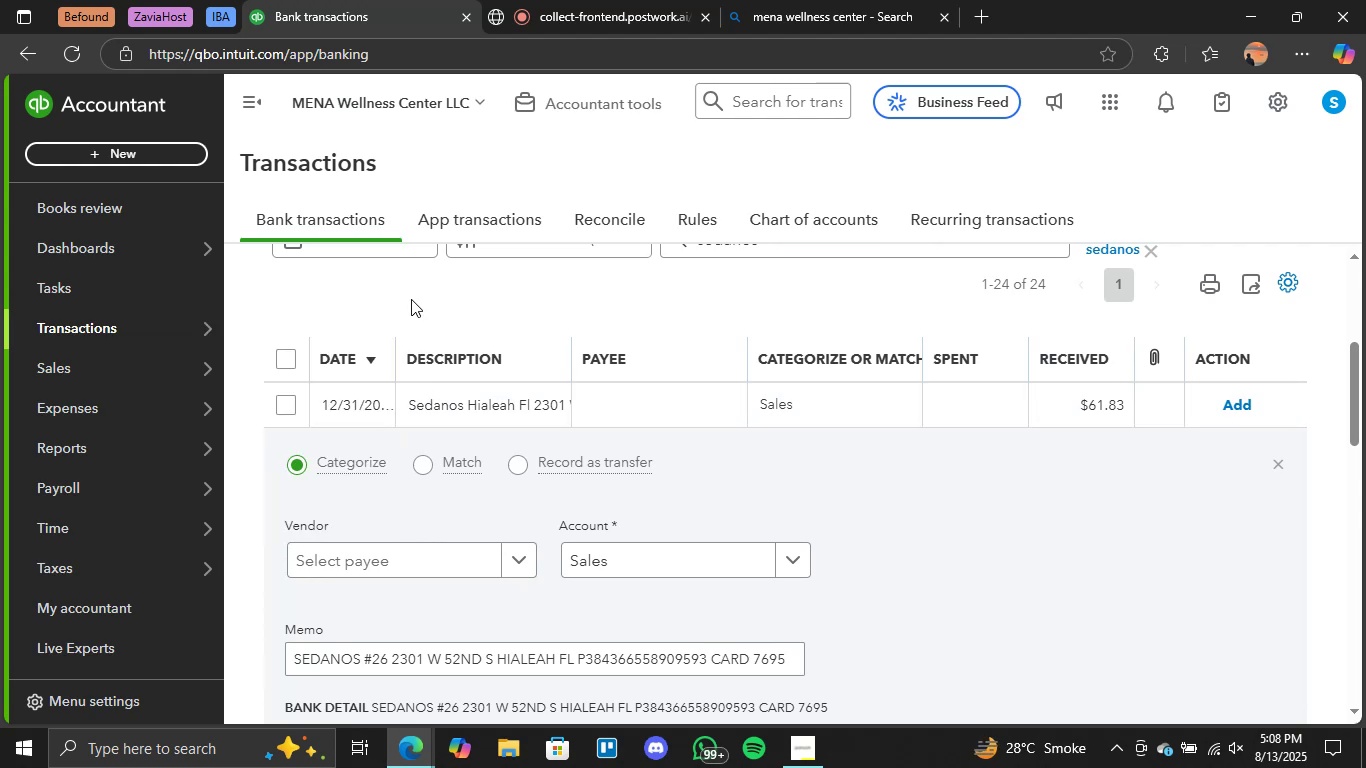 
left_click([283, 367])
 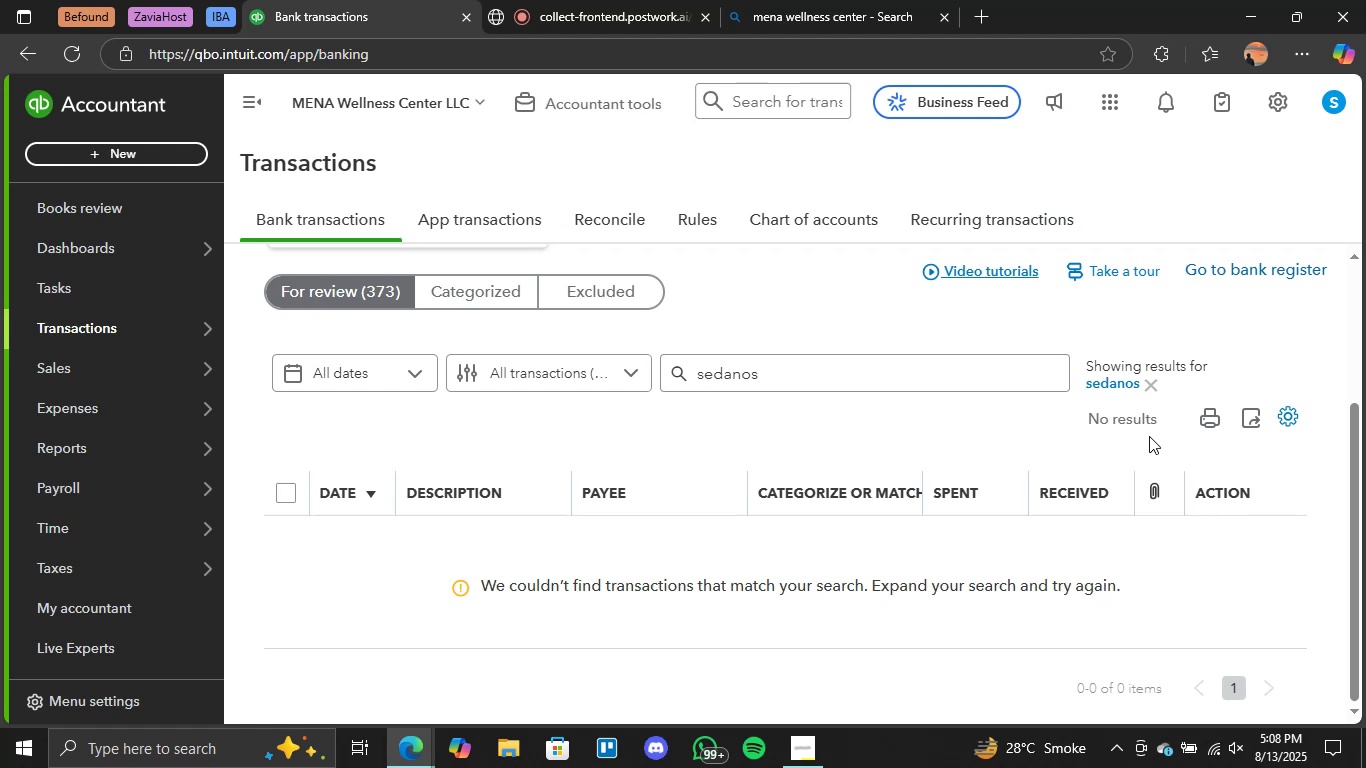 
wait(17.91)
 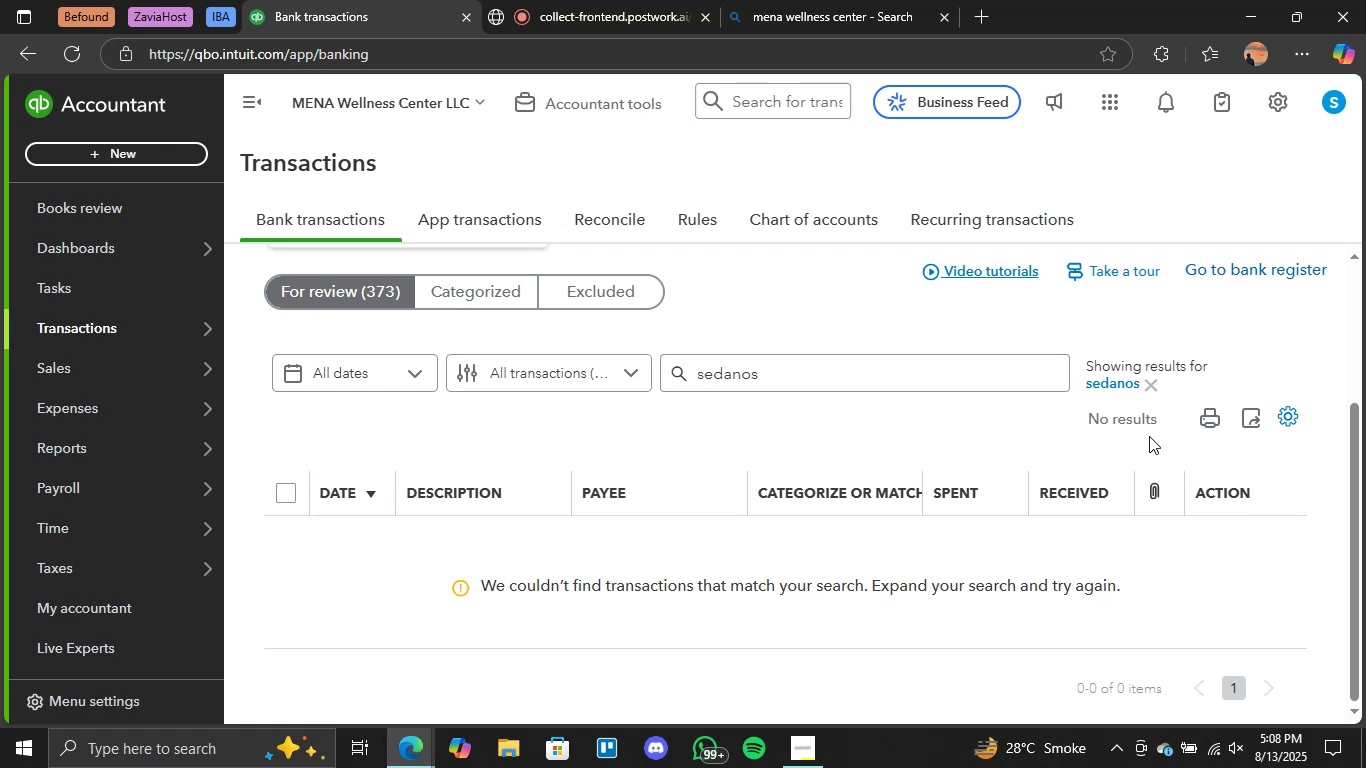 
left_click_drag(start_coordinate=[797, 371], to_coordinate=[459, 385])
 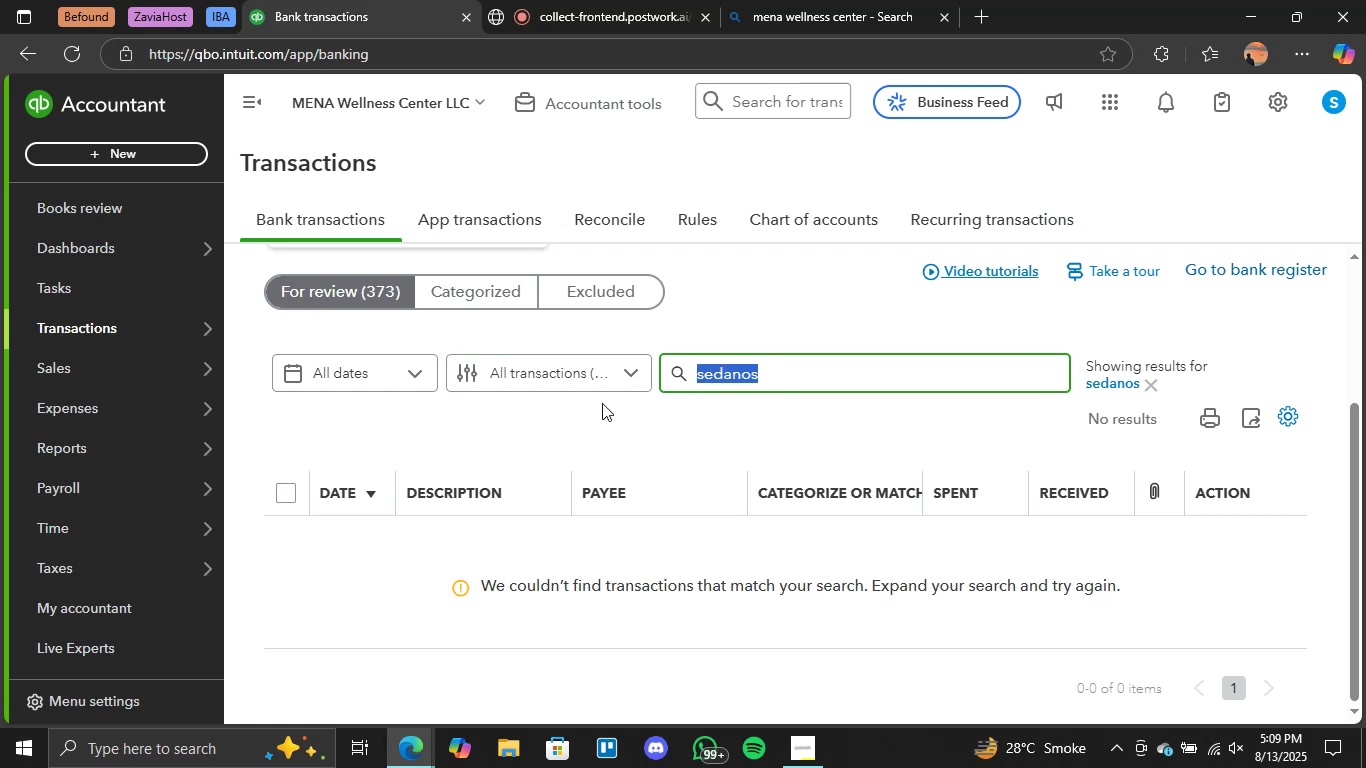 
key(Backspace)
 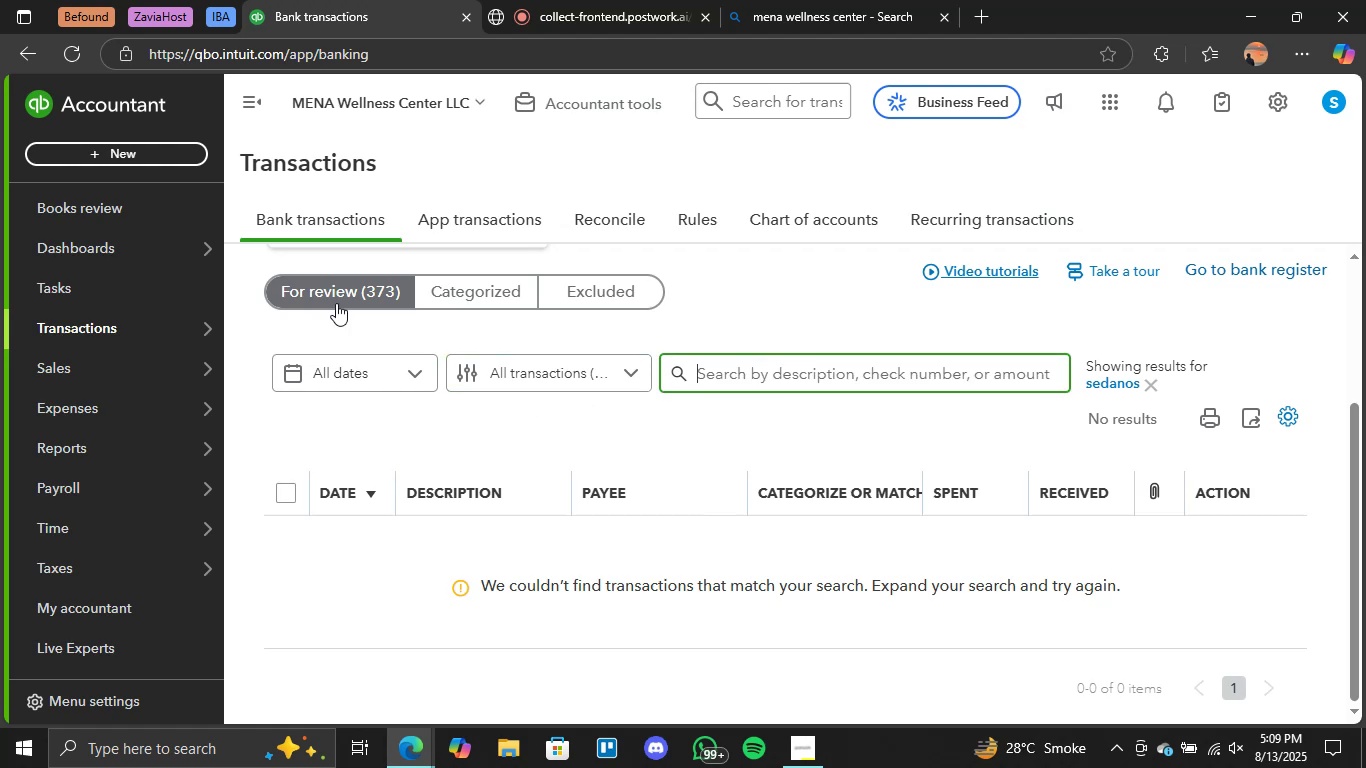 
left_click([333, 286])
 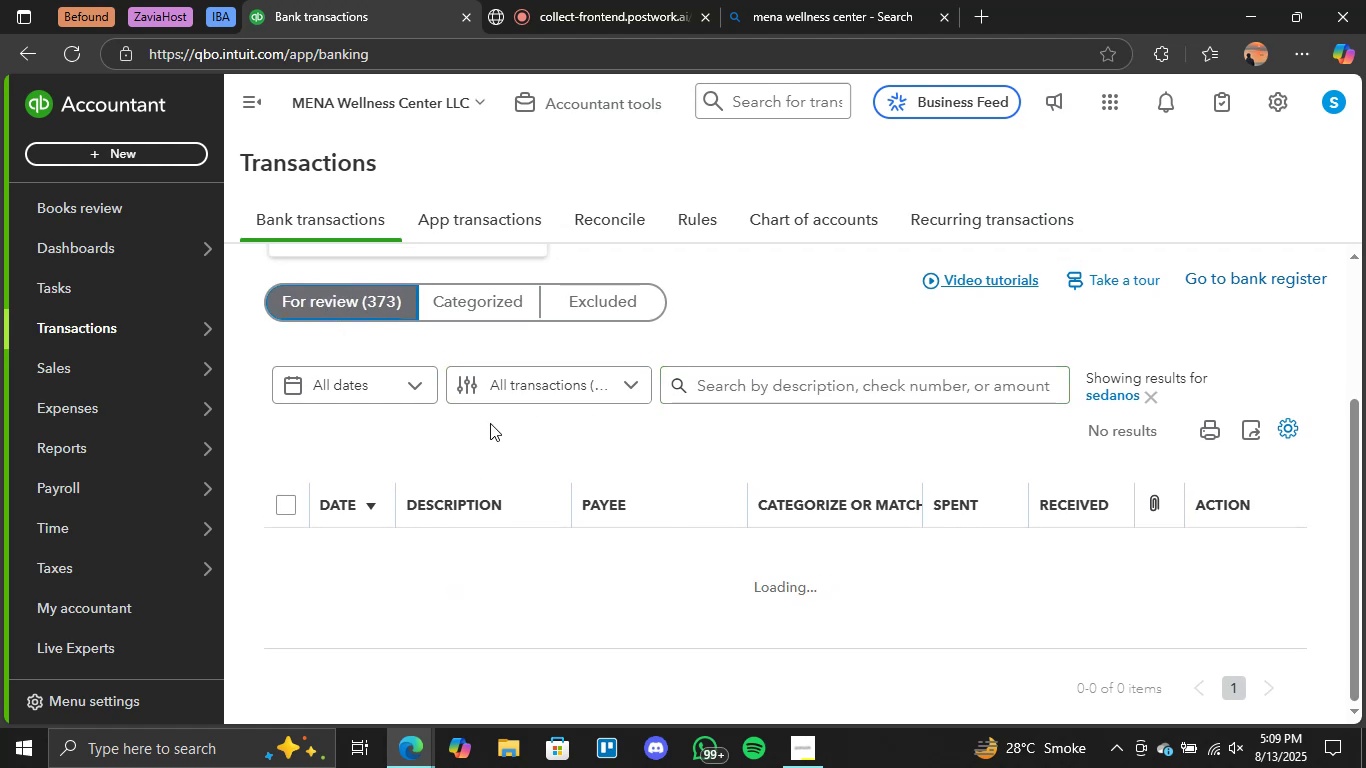 
left_click([342, 299])
 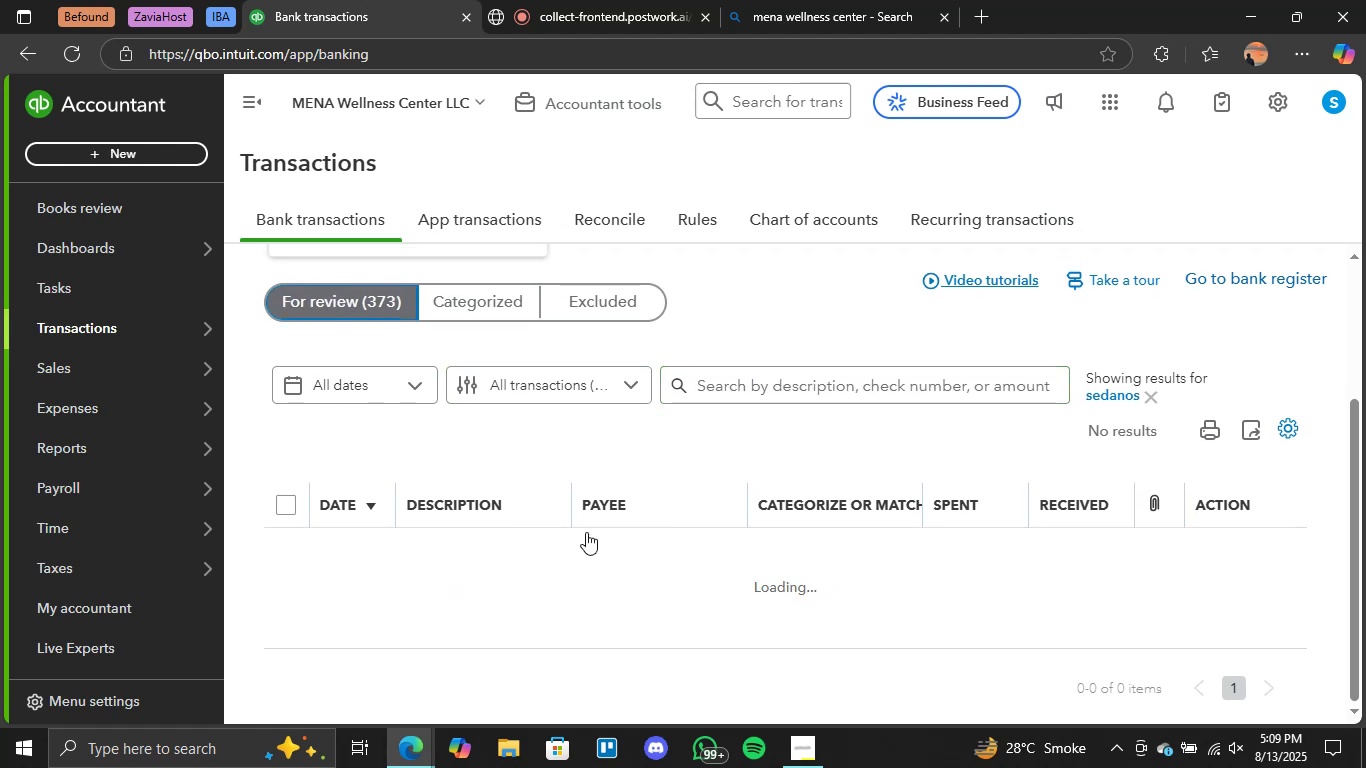 
scroll: coordinate [774, 569], scroll_direction: down, amount: 4.0
 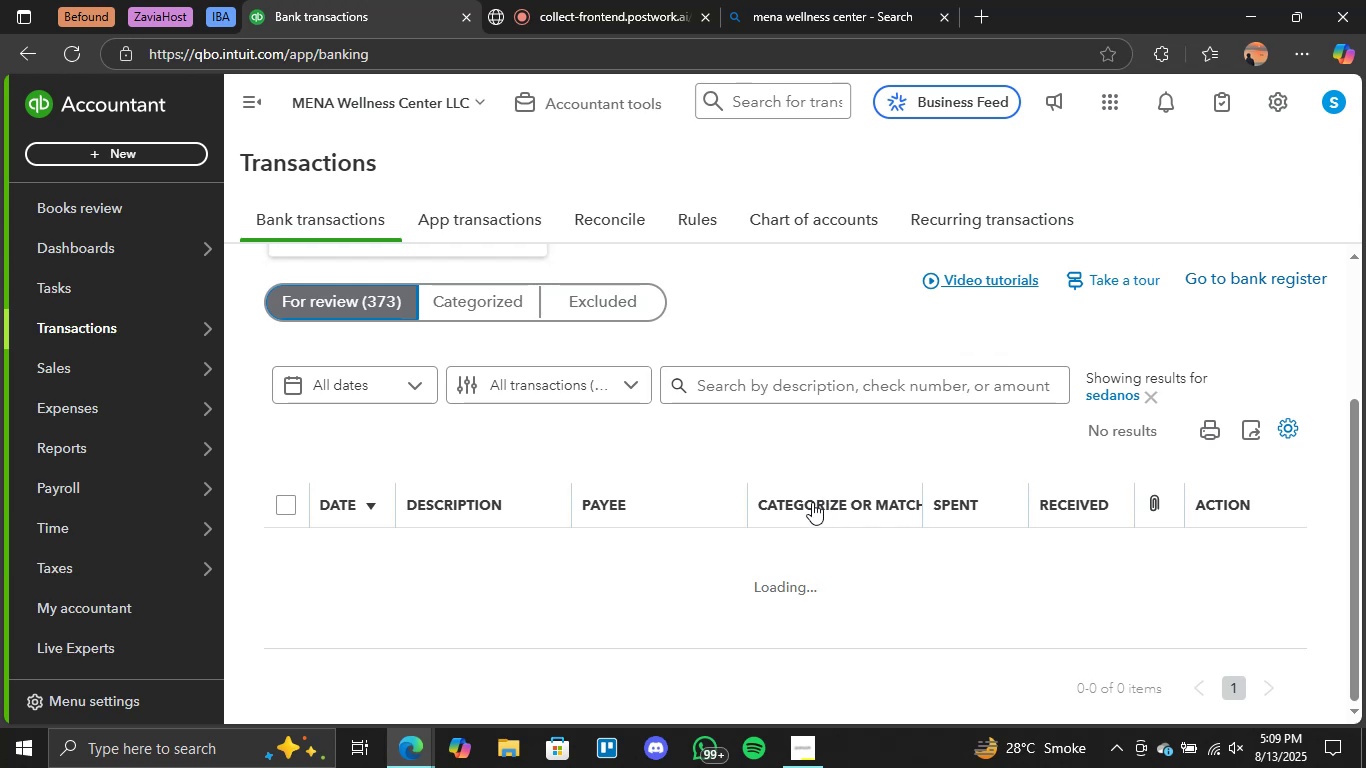 
wait(5.84)
 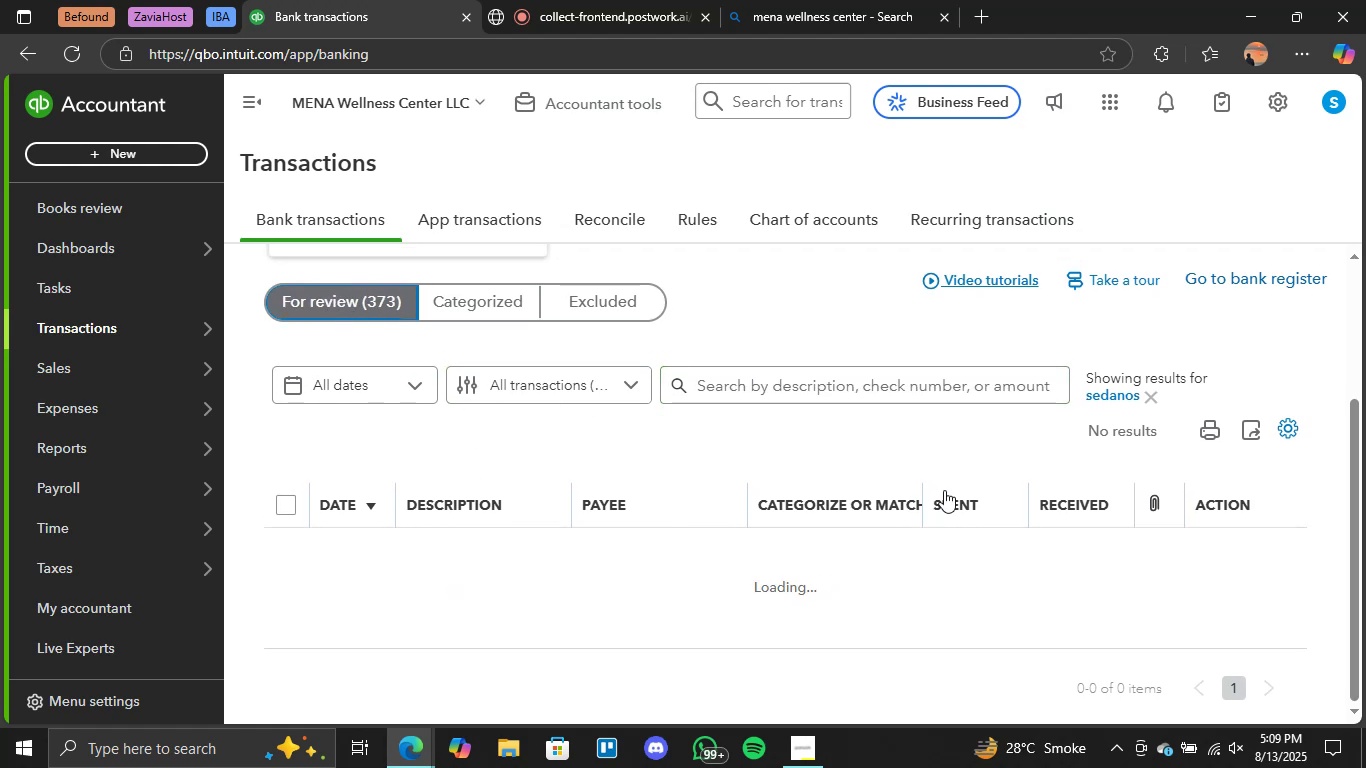 
left_click([379, 295])
 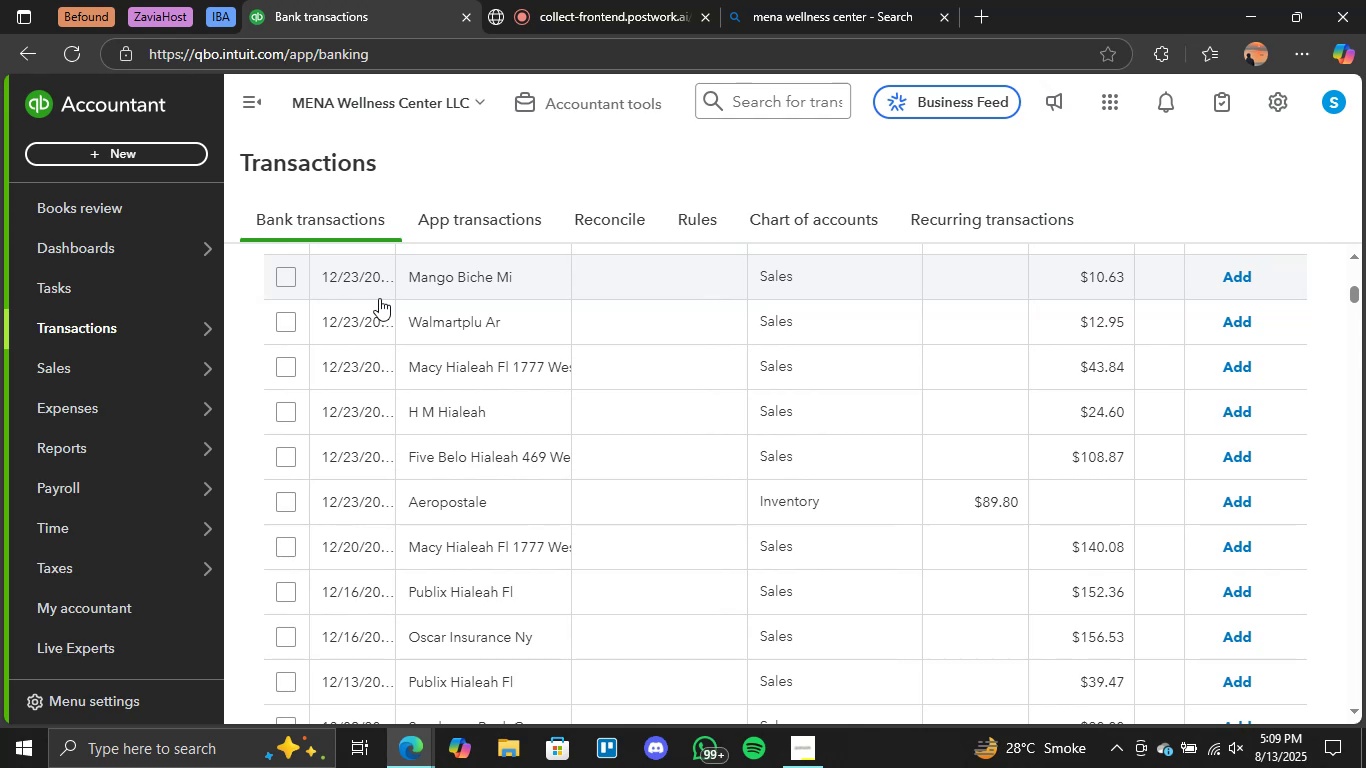 
wait(27.3)
 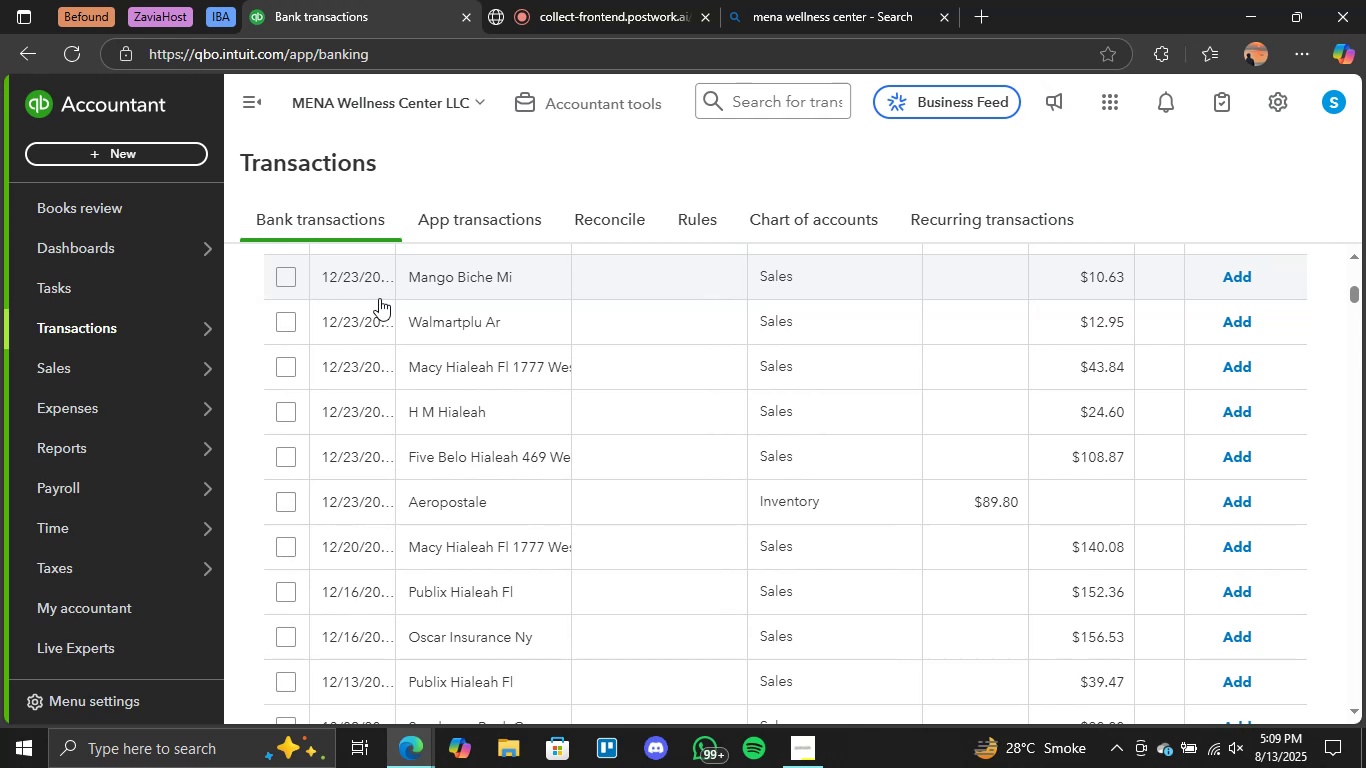 
scroll: coordinate [566, 544], scroll_direction: down, amount: 122.0
 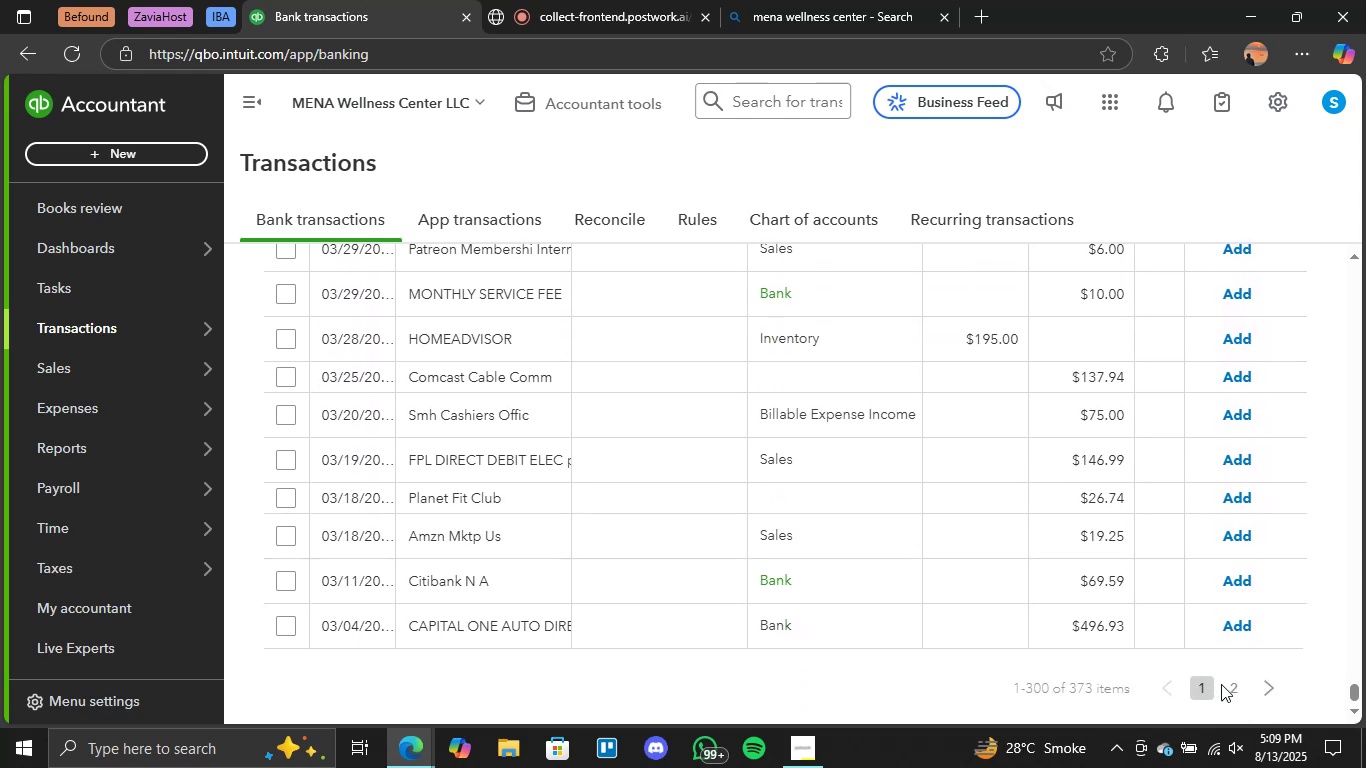 
left_click([1234, 684])
 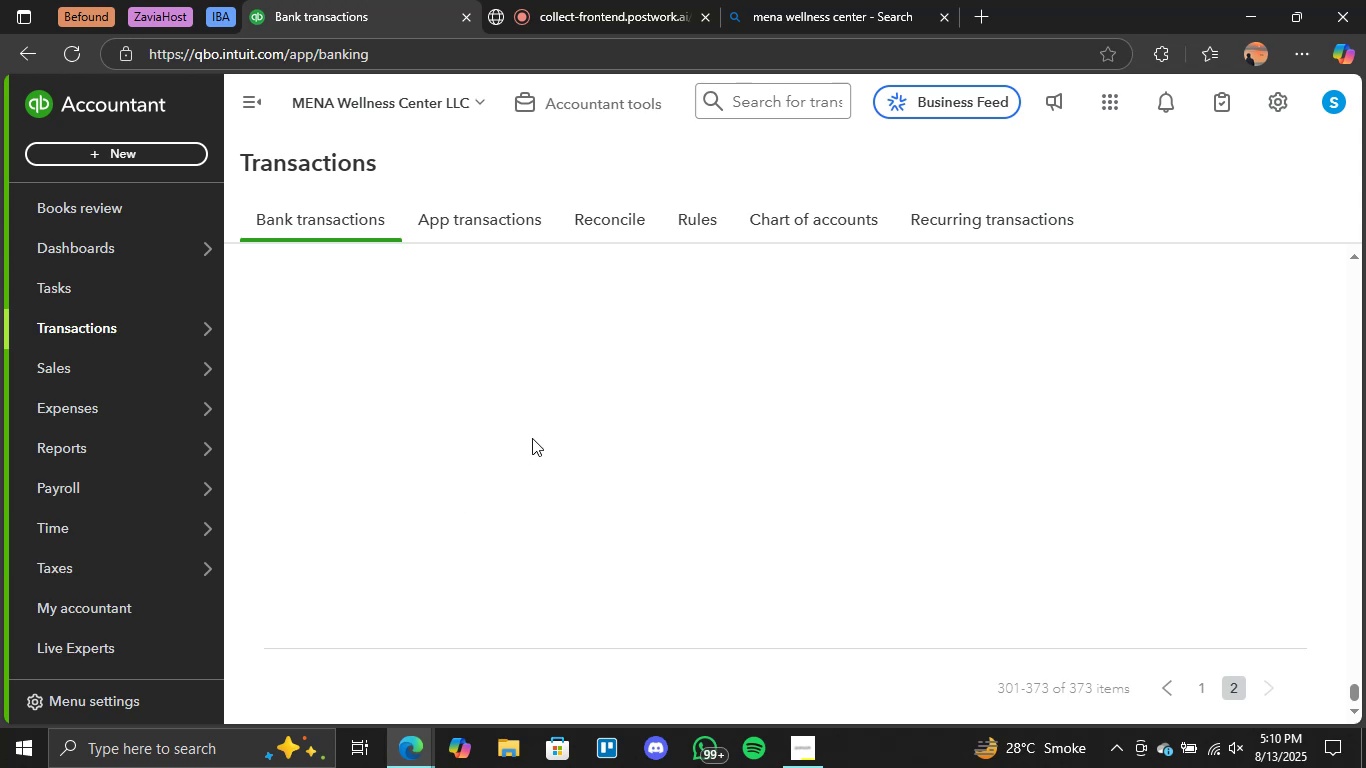 
wait(6.01)
 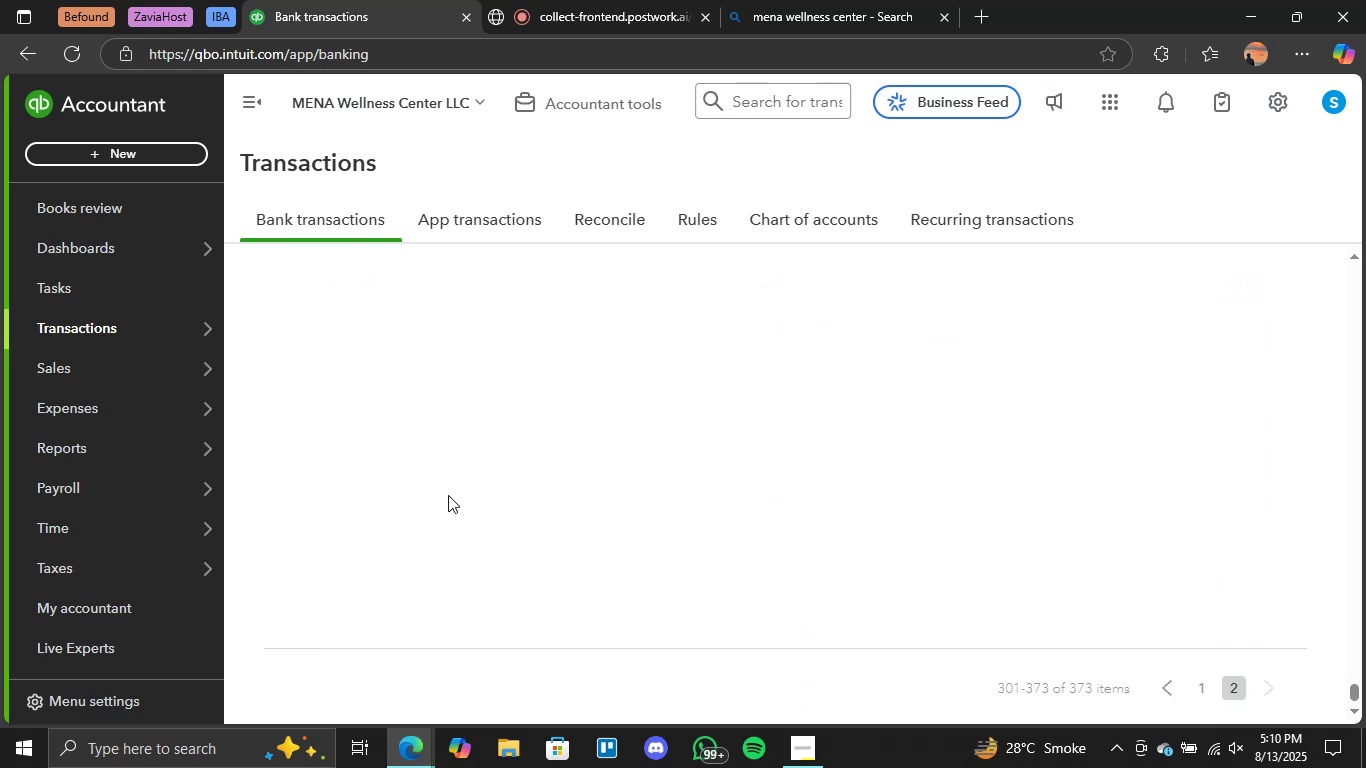 
scroll: coordinate [487, 434], scroll_direction: up, amount: 34.0
 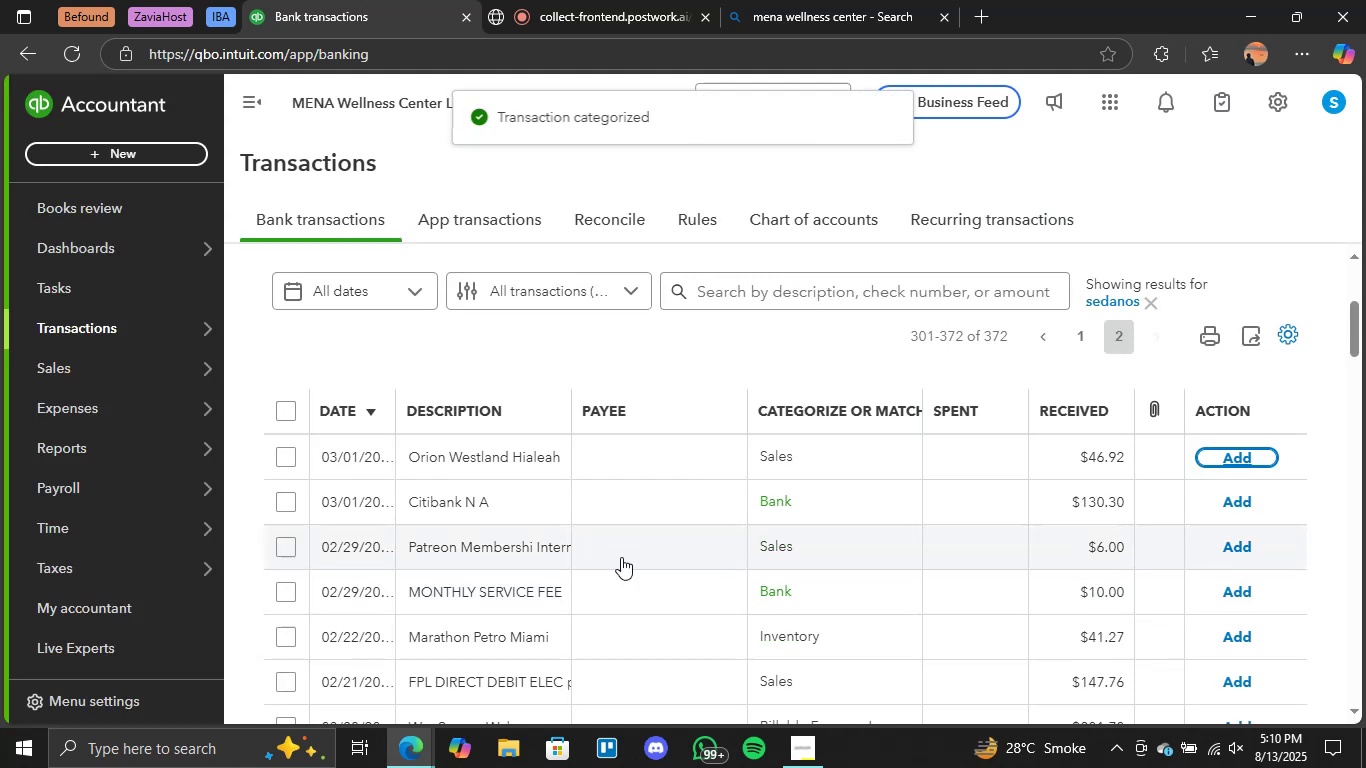 
wait(7.14)
 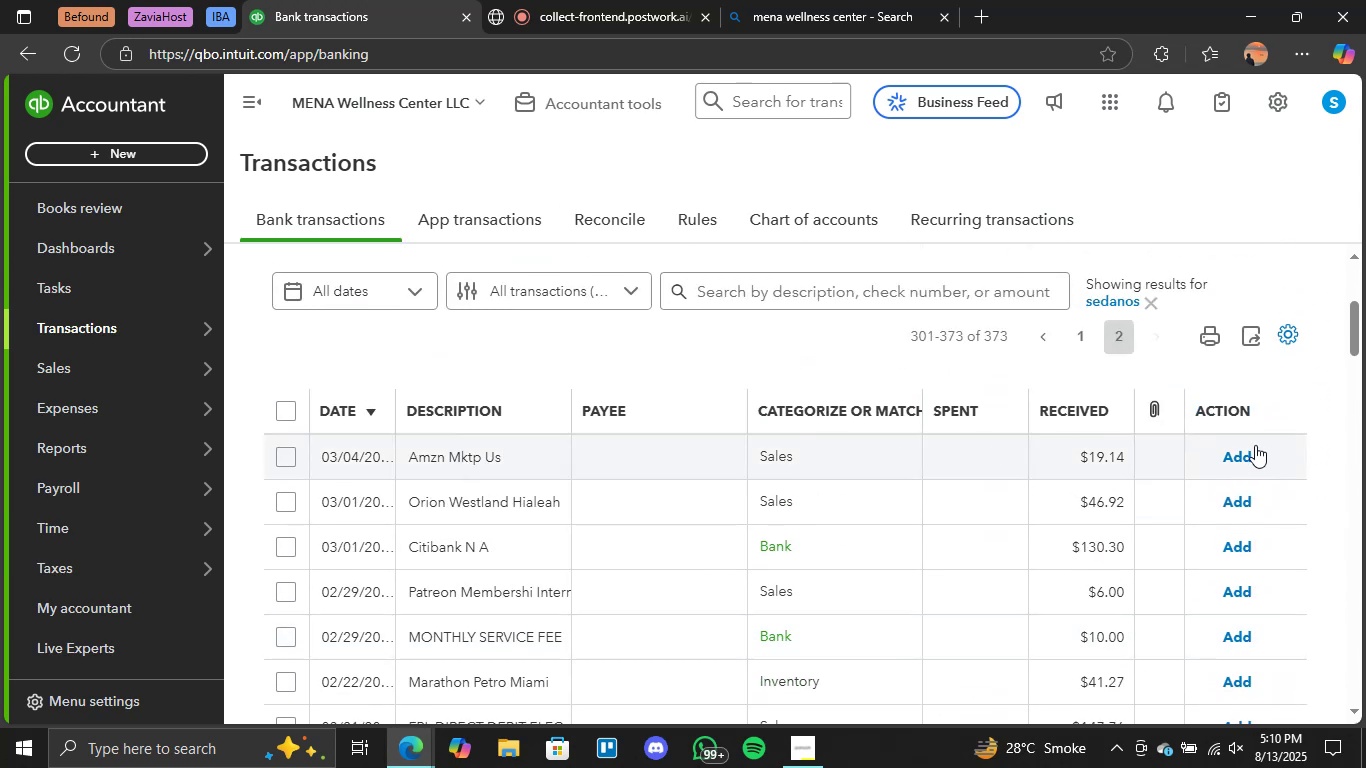 
left_click([1232, 498])
 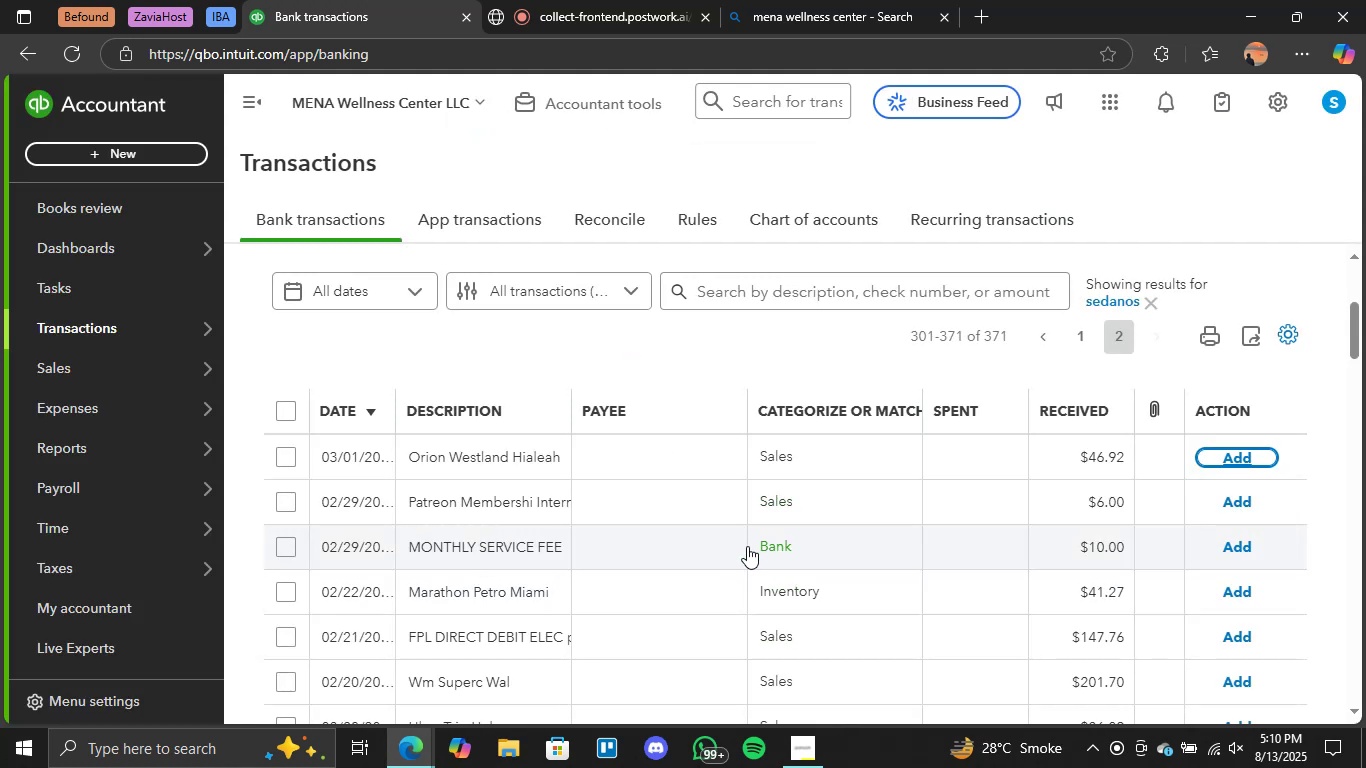 
left_click([467, 541])
 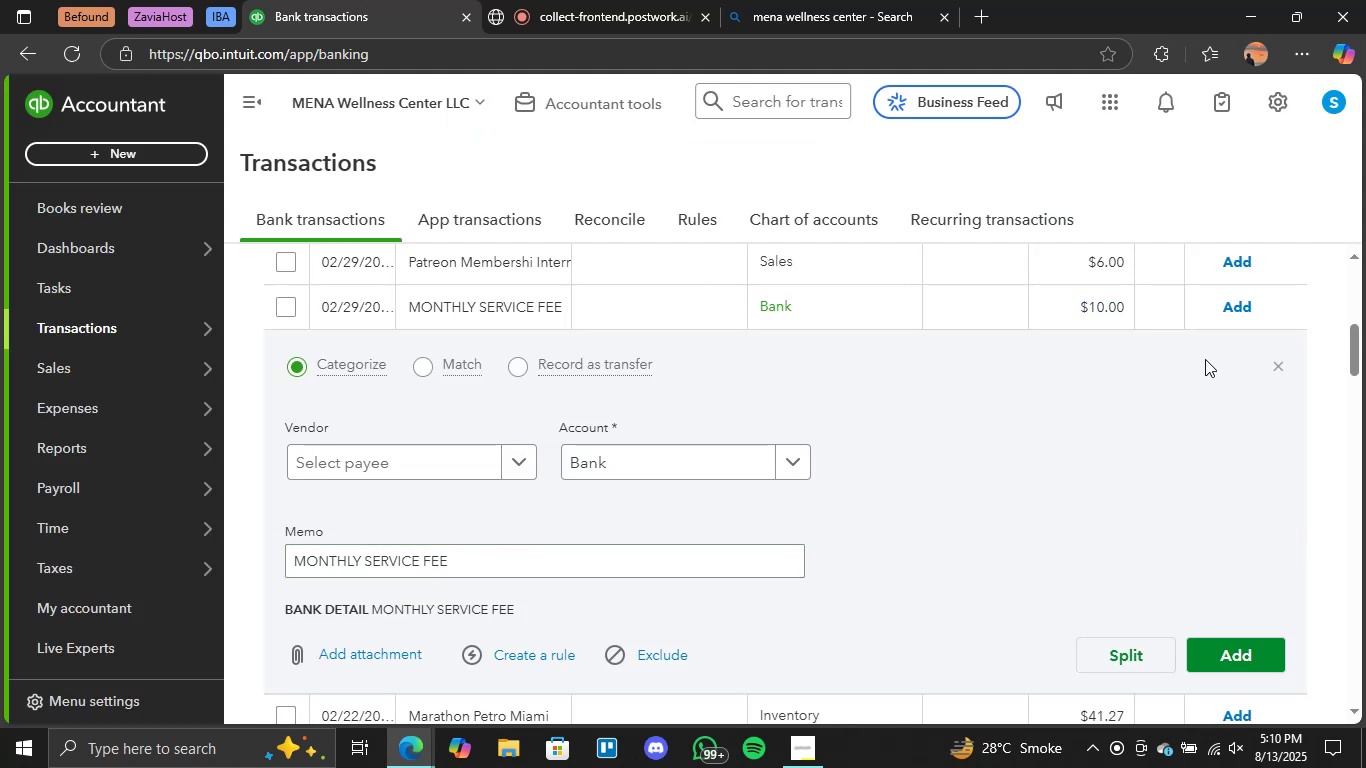 
double_click([1275, 370])
 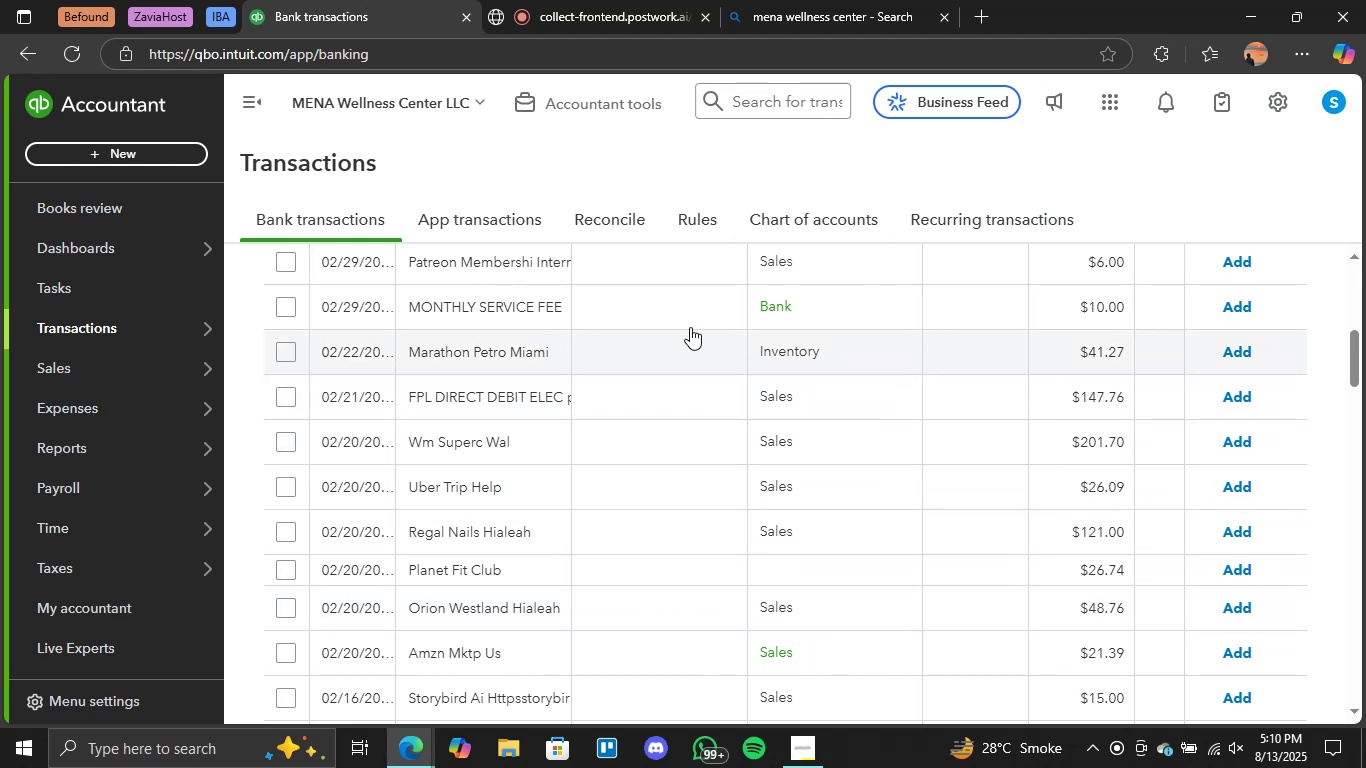 
left_click([1245, 307])
 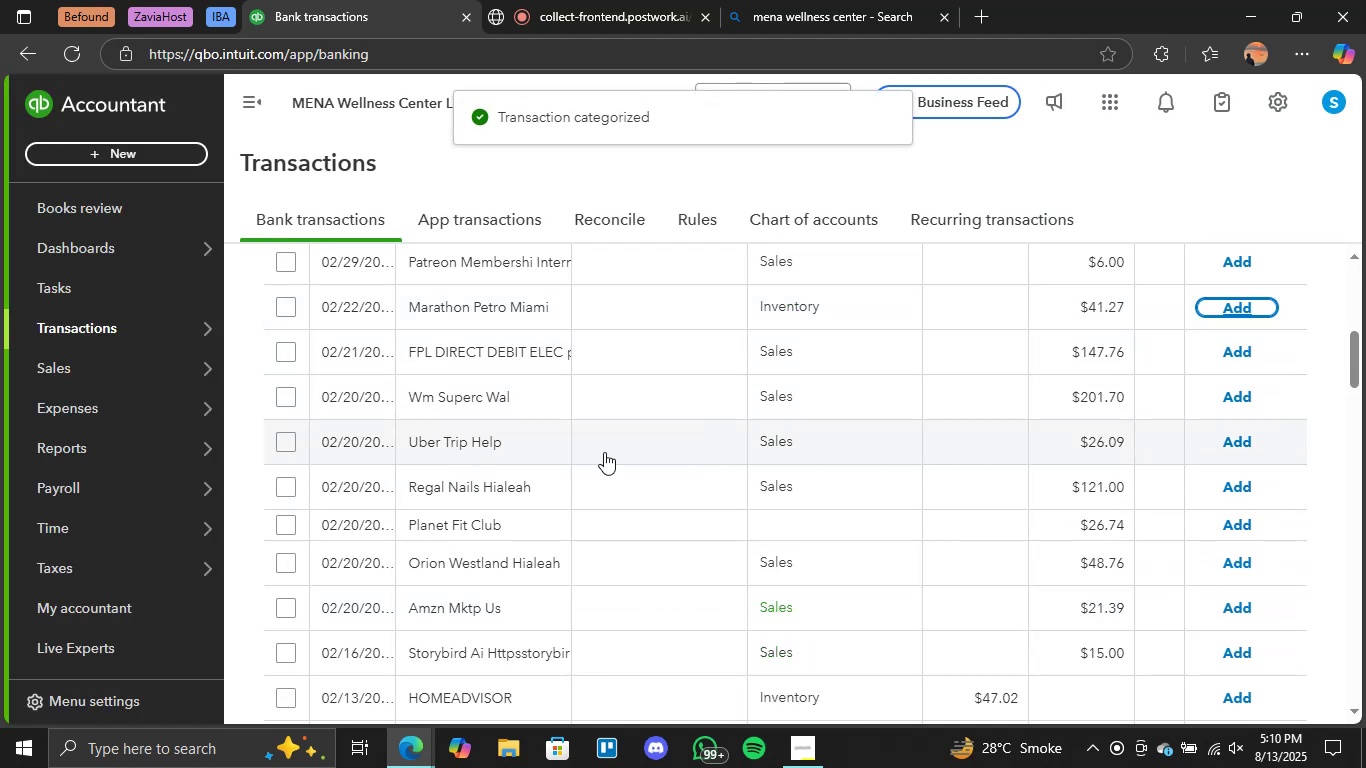 
wait(6.21)
 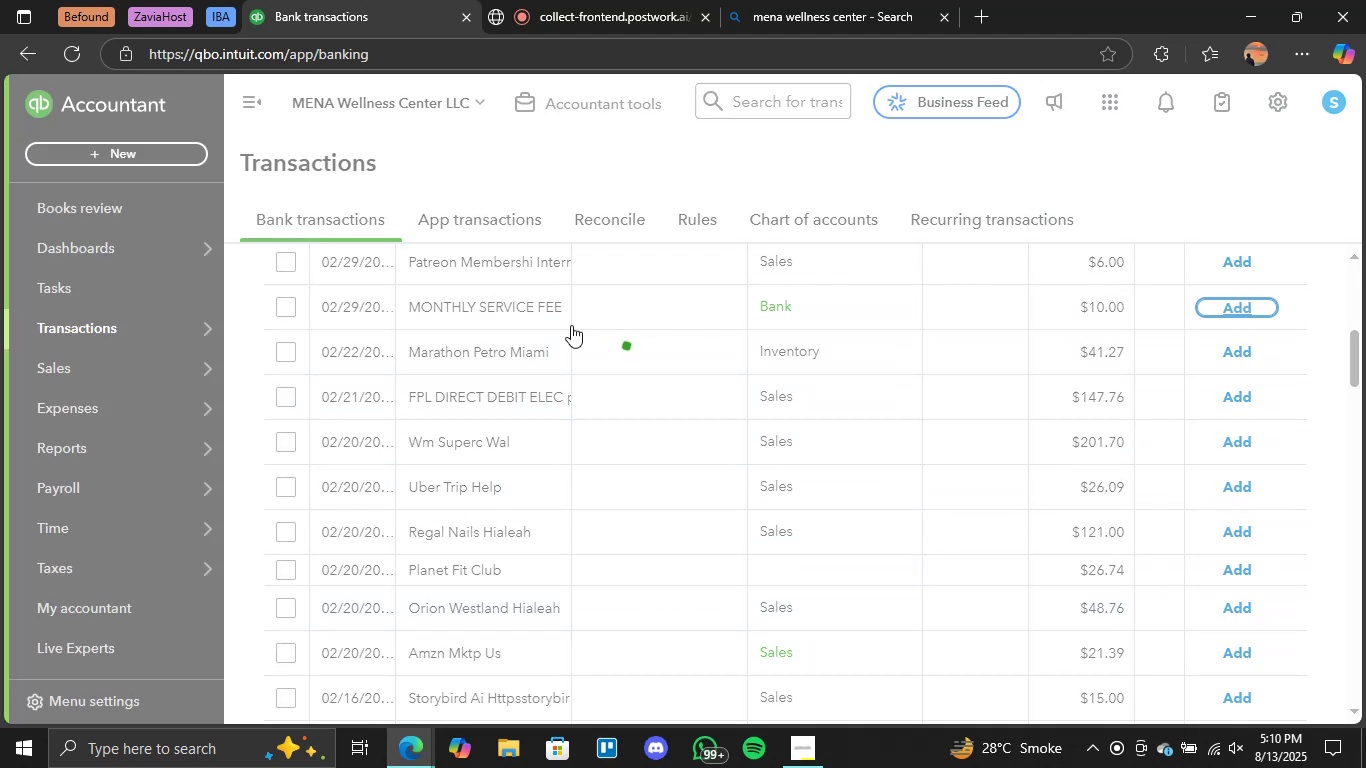 
left_click([764, 517])
 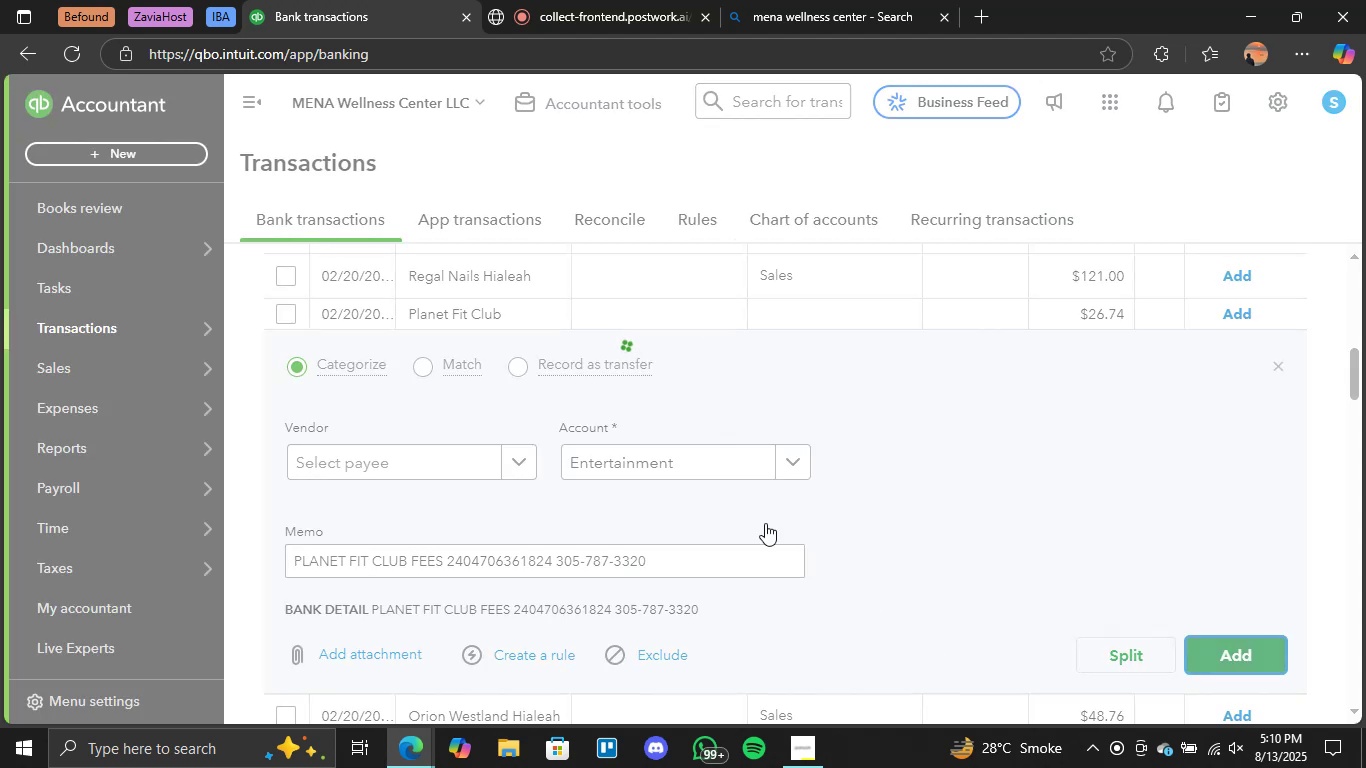 
scroll: coordinate [499, 552], scroll_direction: down, amount: 1.0
 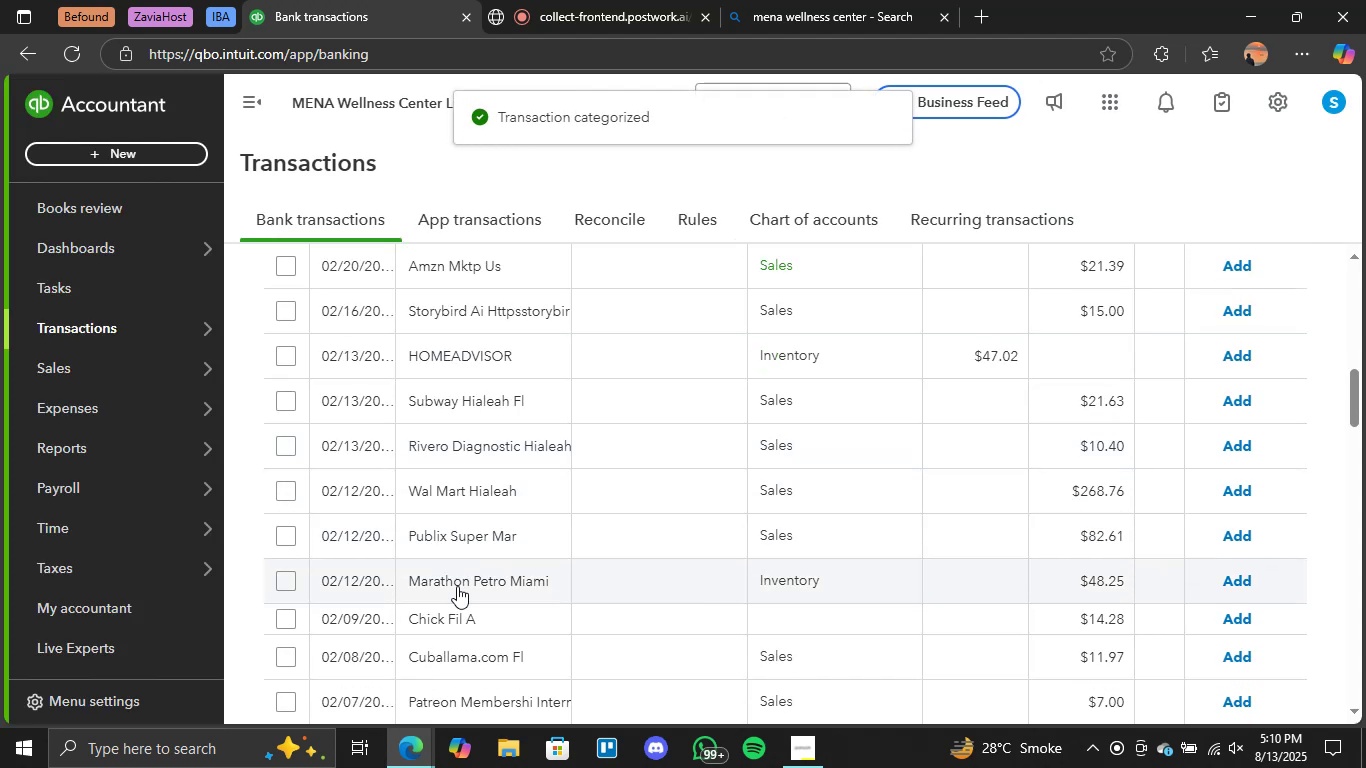 
left_click([778, 626])
 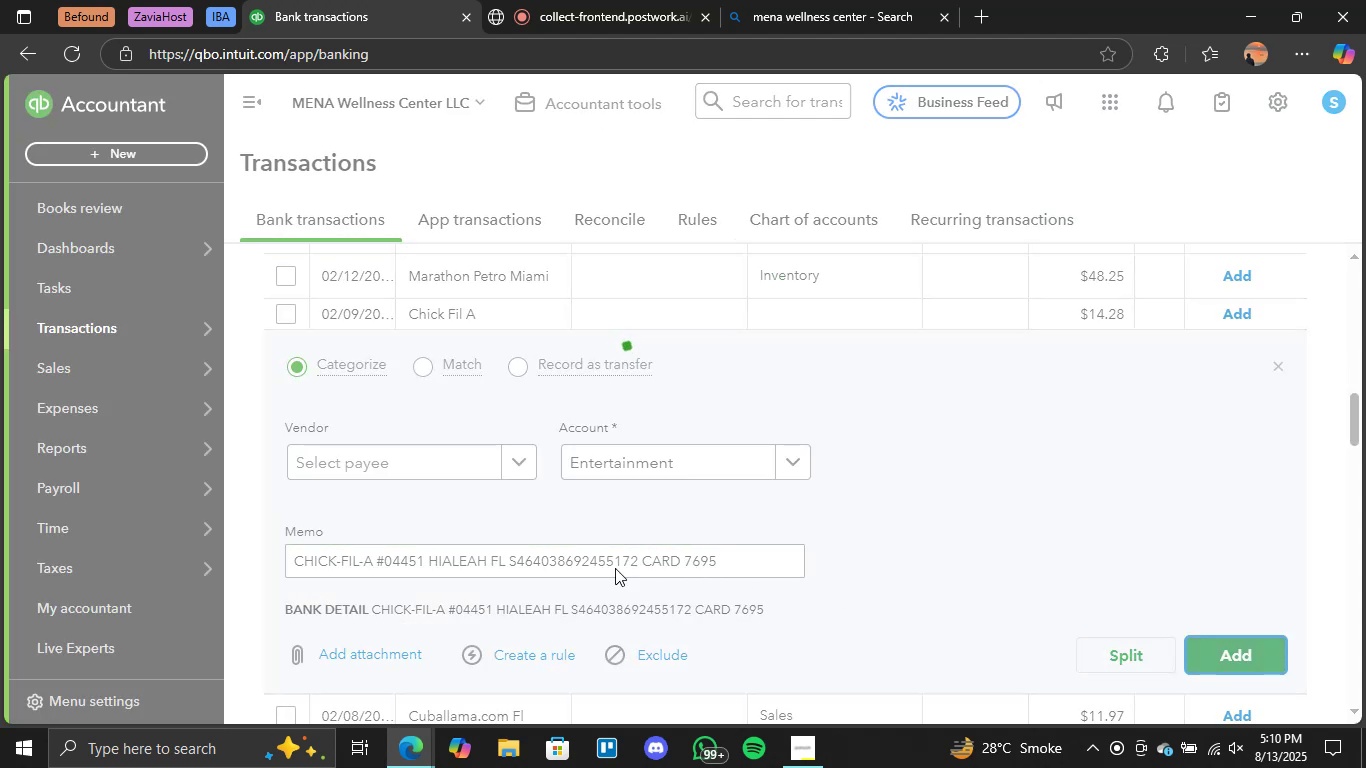 
scroll: coordinate [518, 573], scroll_direction: down, amount: 5.0
 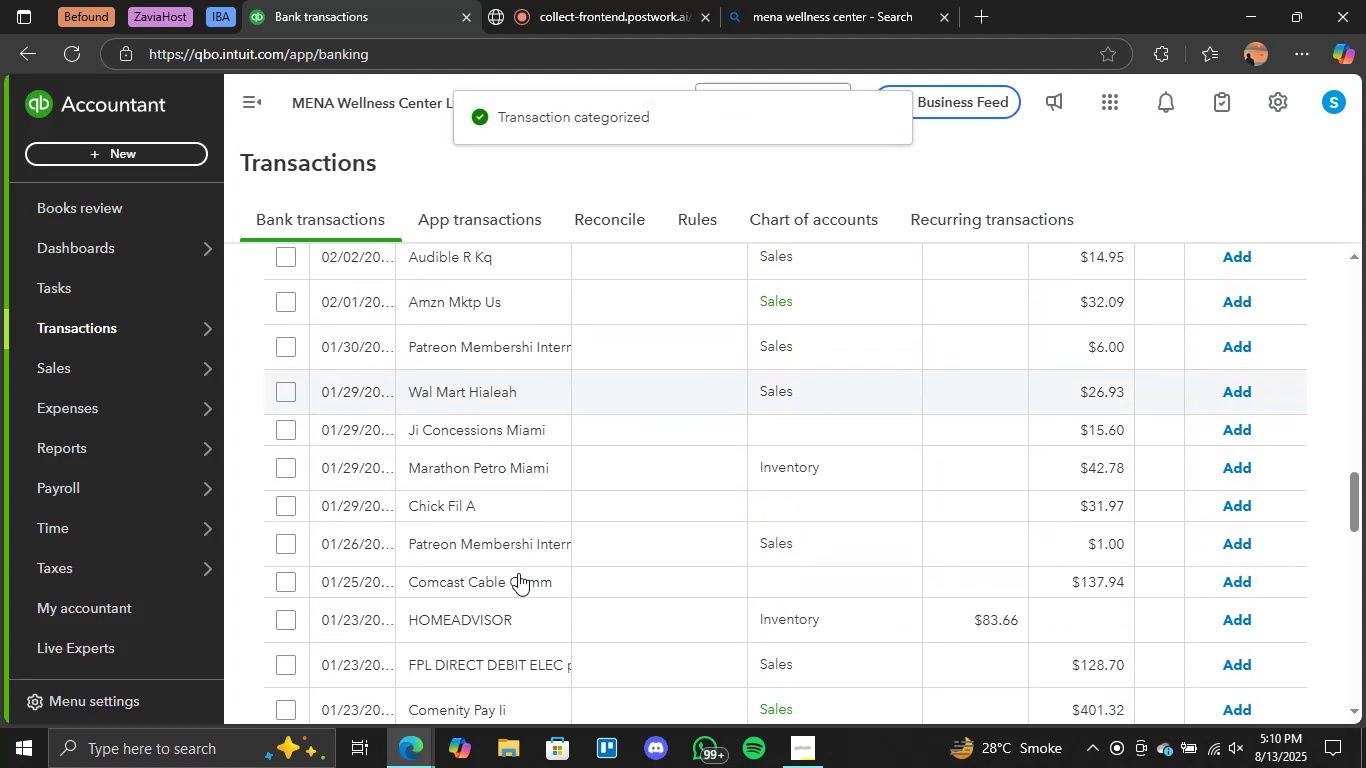 
scroll: coordinate [907, 371], scroll_direction: up, amount: 19.0
 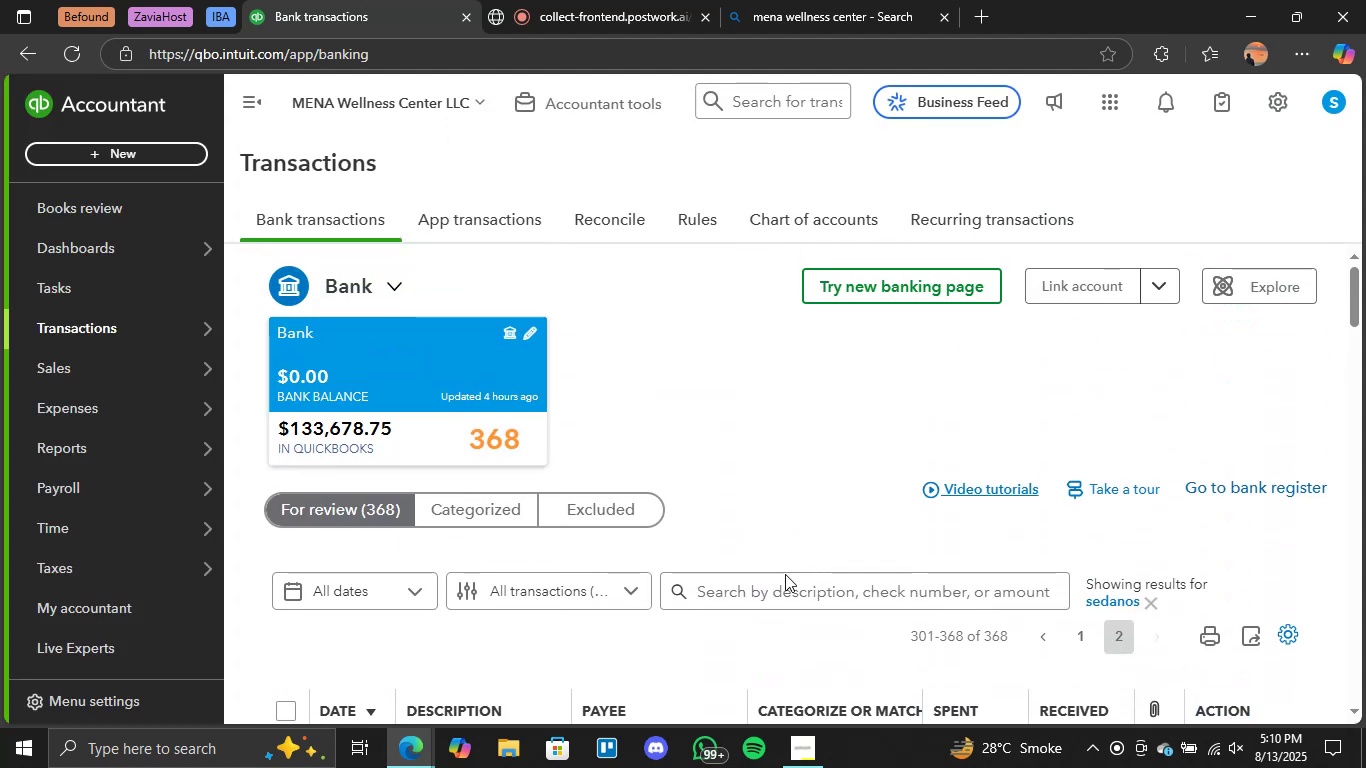 
left_click([780, 582])
 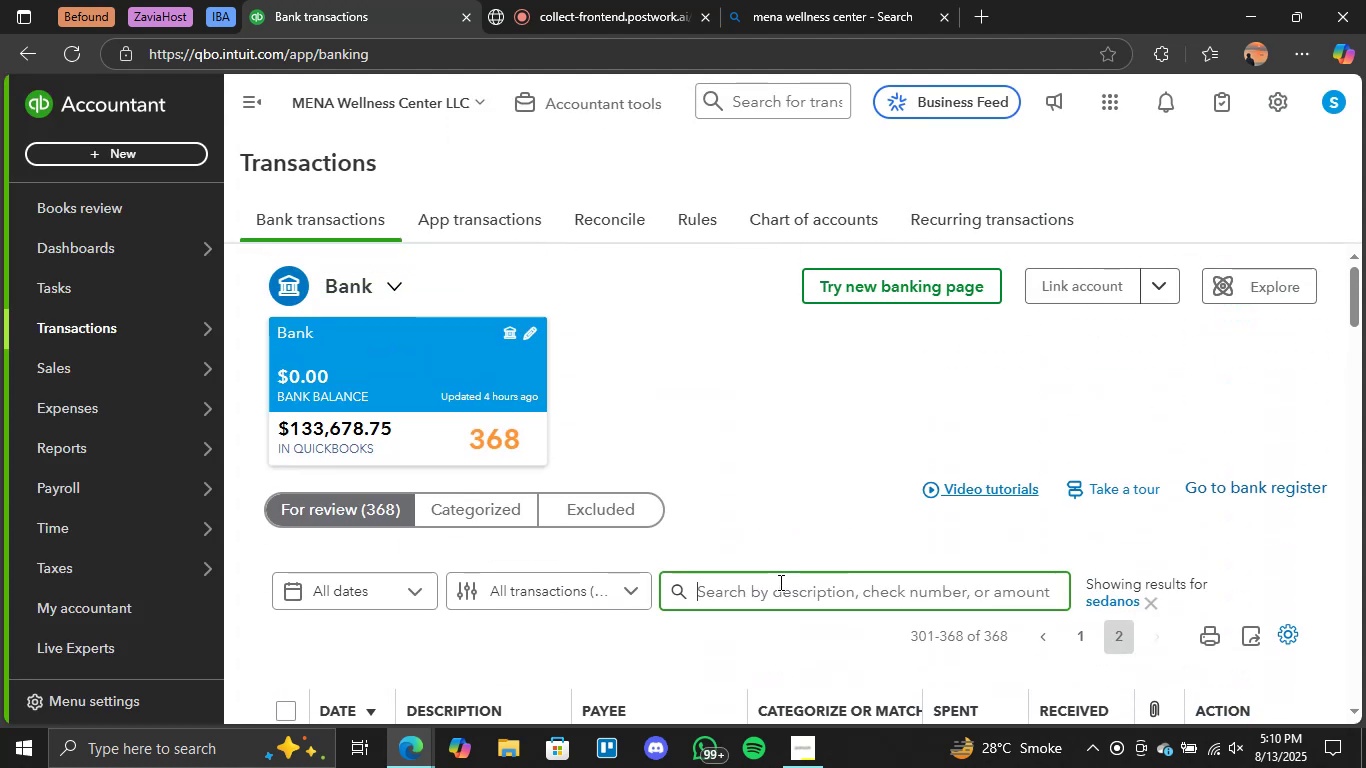 
type(amzn)
 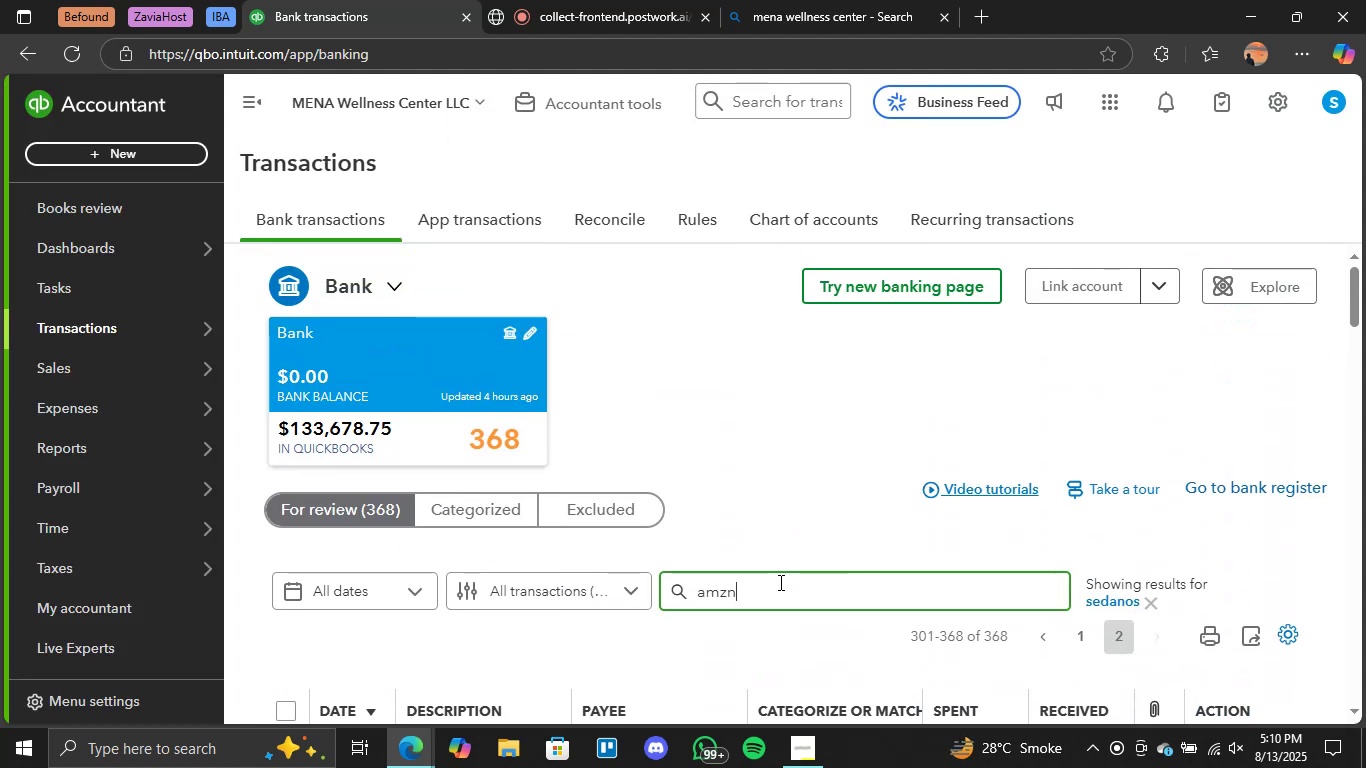 
key(Enter)
 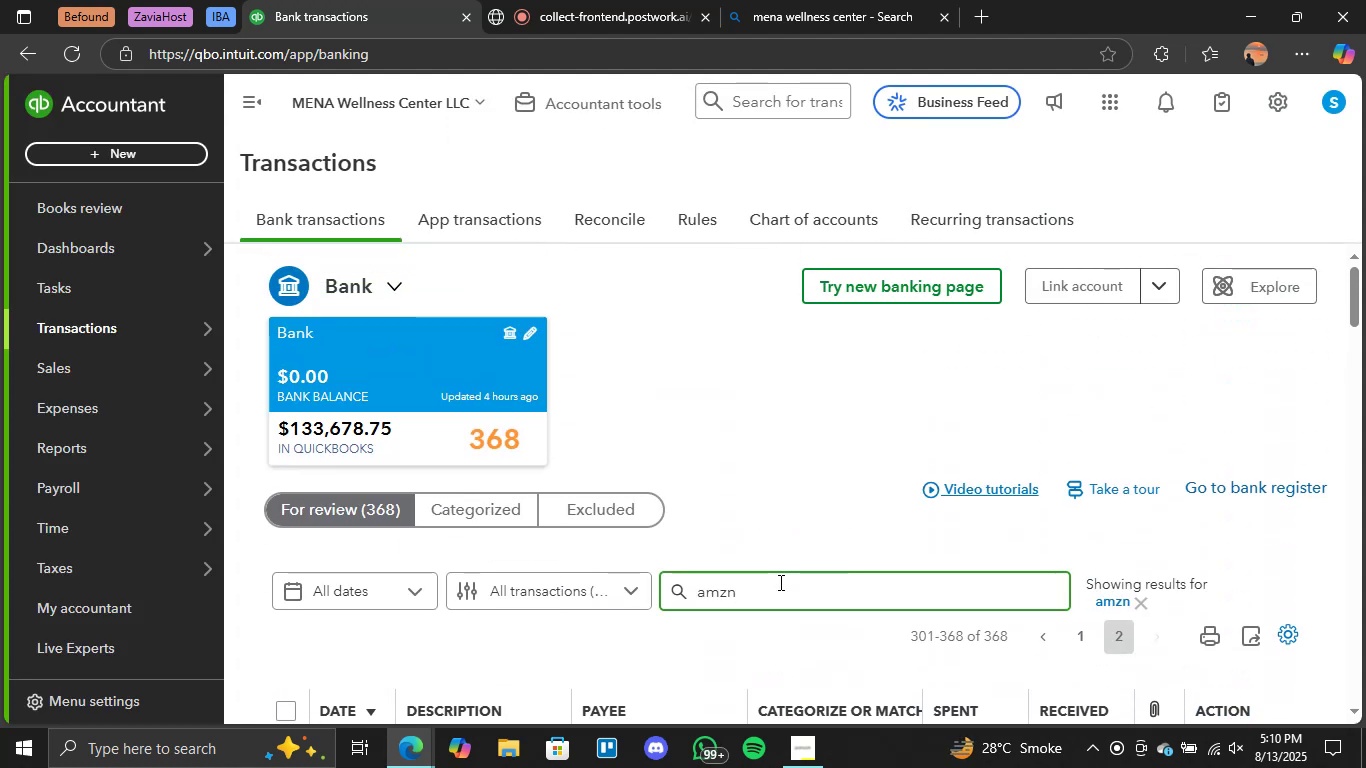 
scroll: coordinate [476, 543], scroll_direction: down, amount: 9.0
 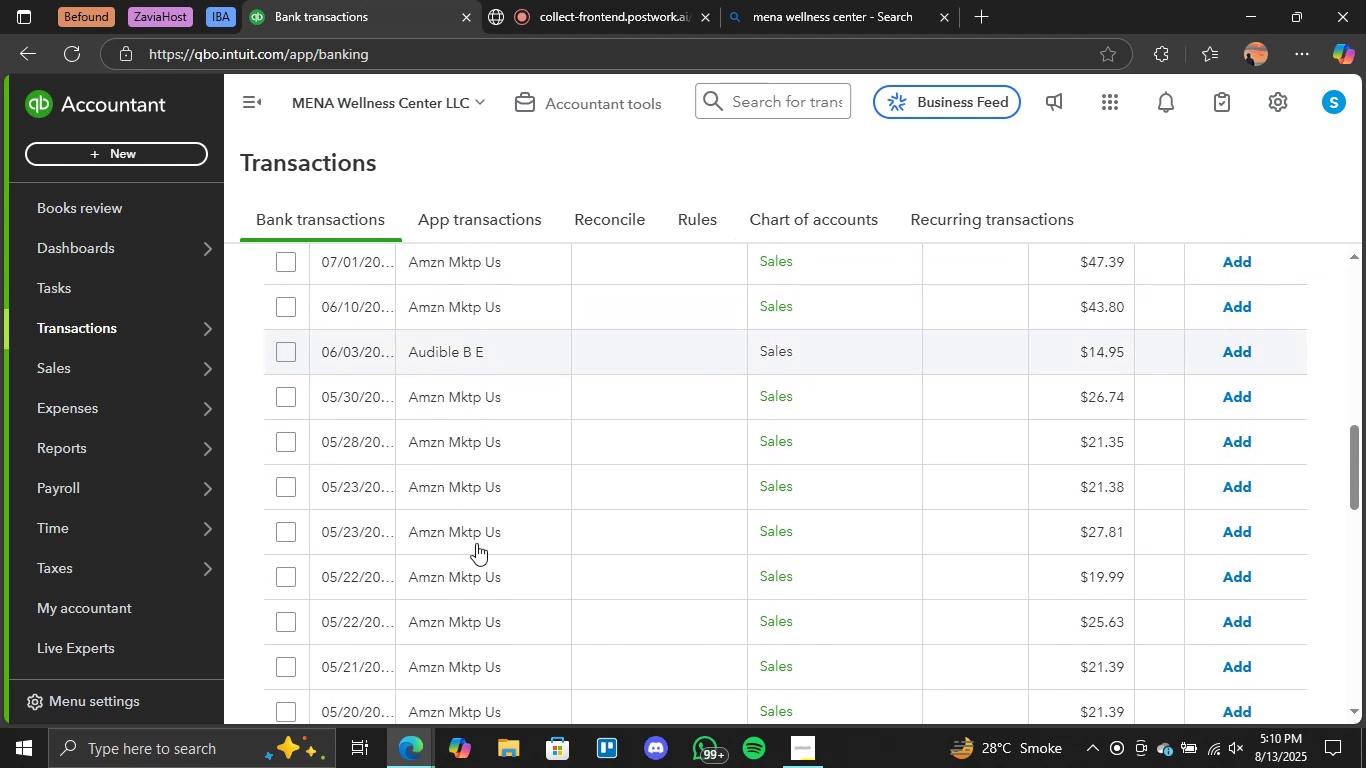 
scroll: coordinate [476, 544], scroll_direction: down, amount: 19.0
 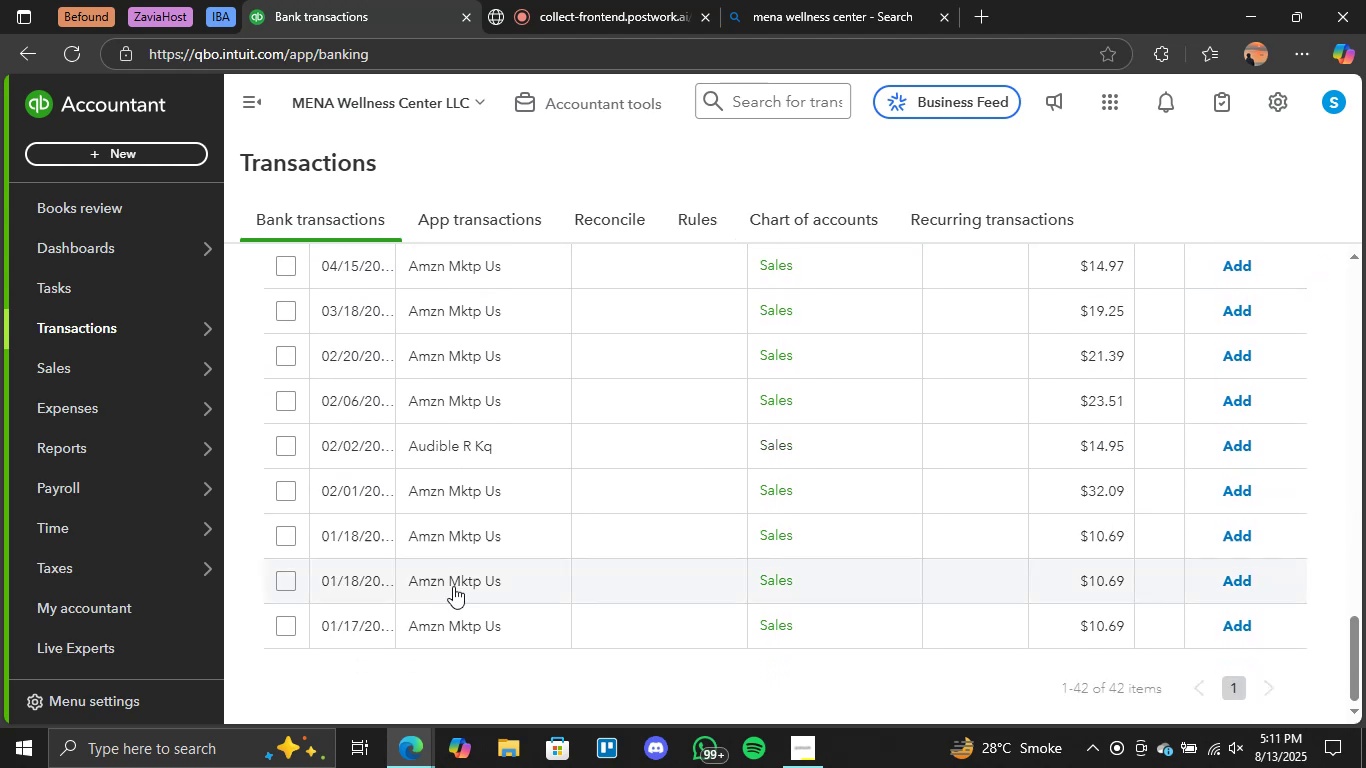 
scroll: coordinate [300, 652], scroll_direction: up, amount: 21.0
 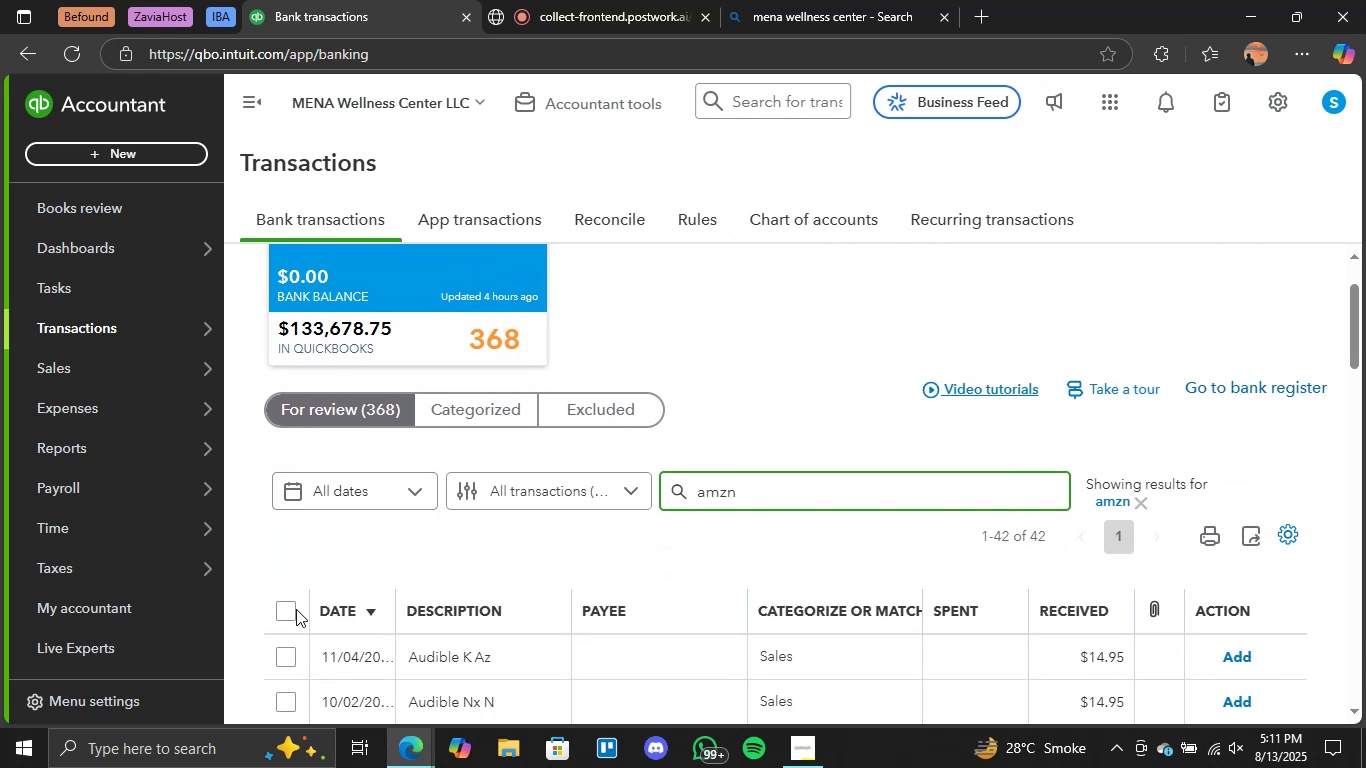 
left_click([287, 611])
 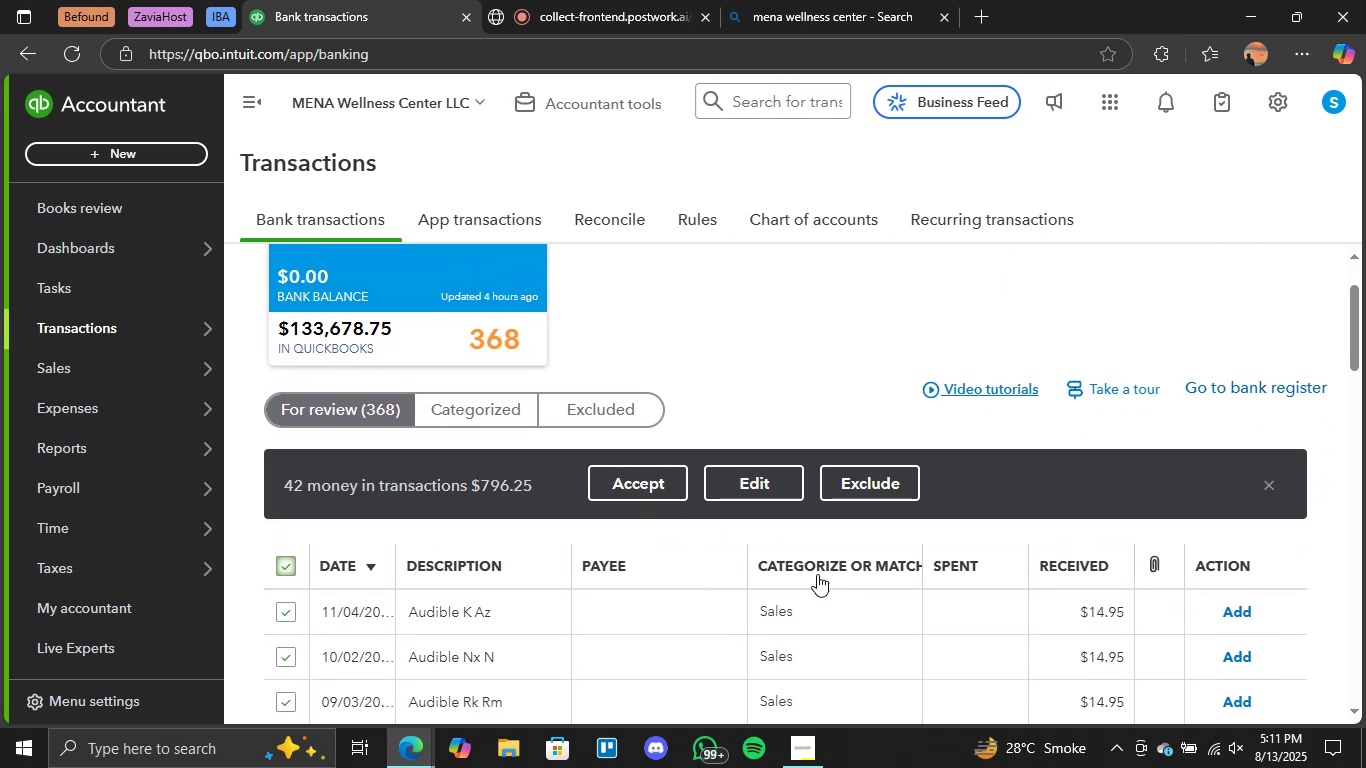 
left_click([623, 470])
 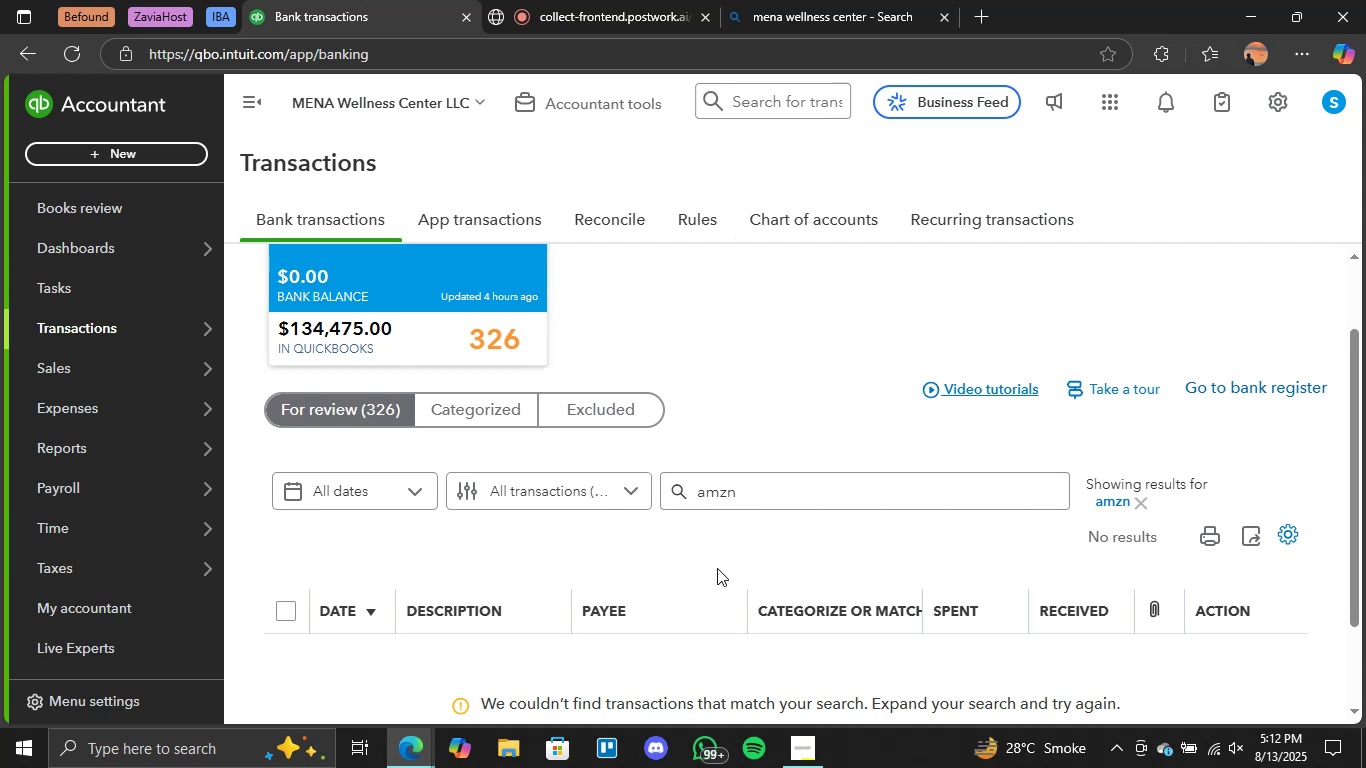 
wait(75.68)
 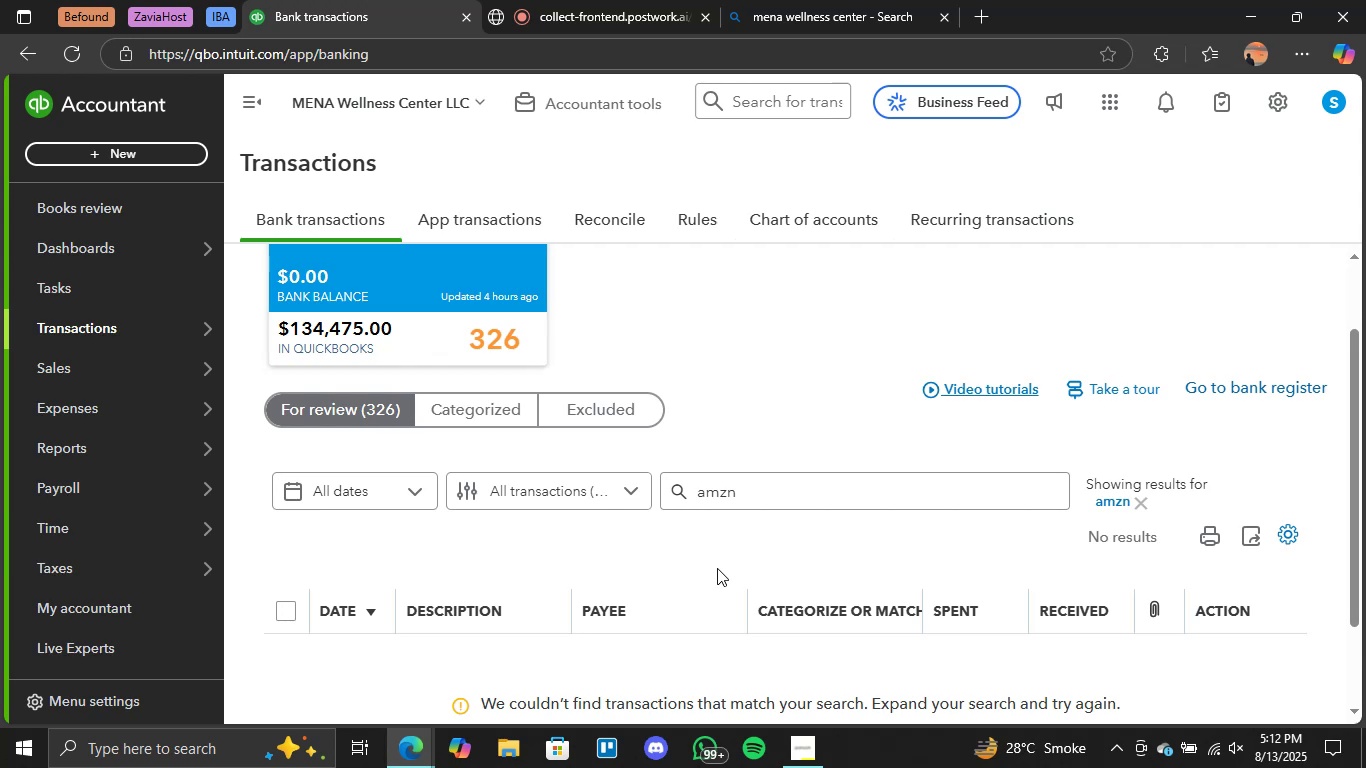 
left_click_drag(start_coordinate=[752, 490], to_coordinate=[656, 490])
 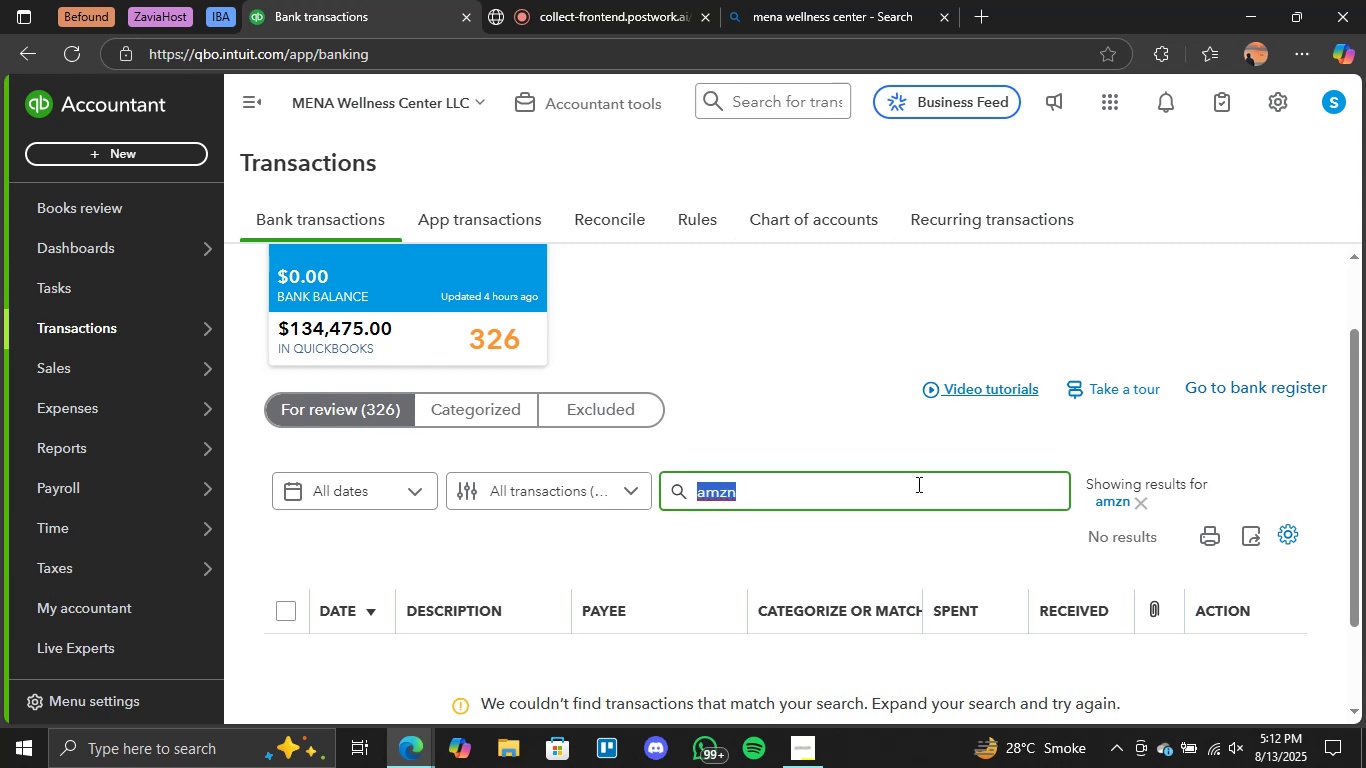 
key(Backspace)
 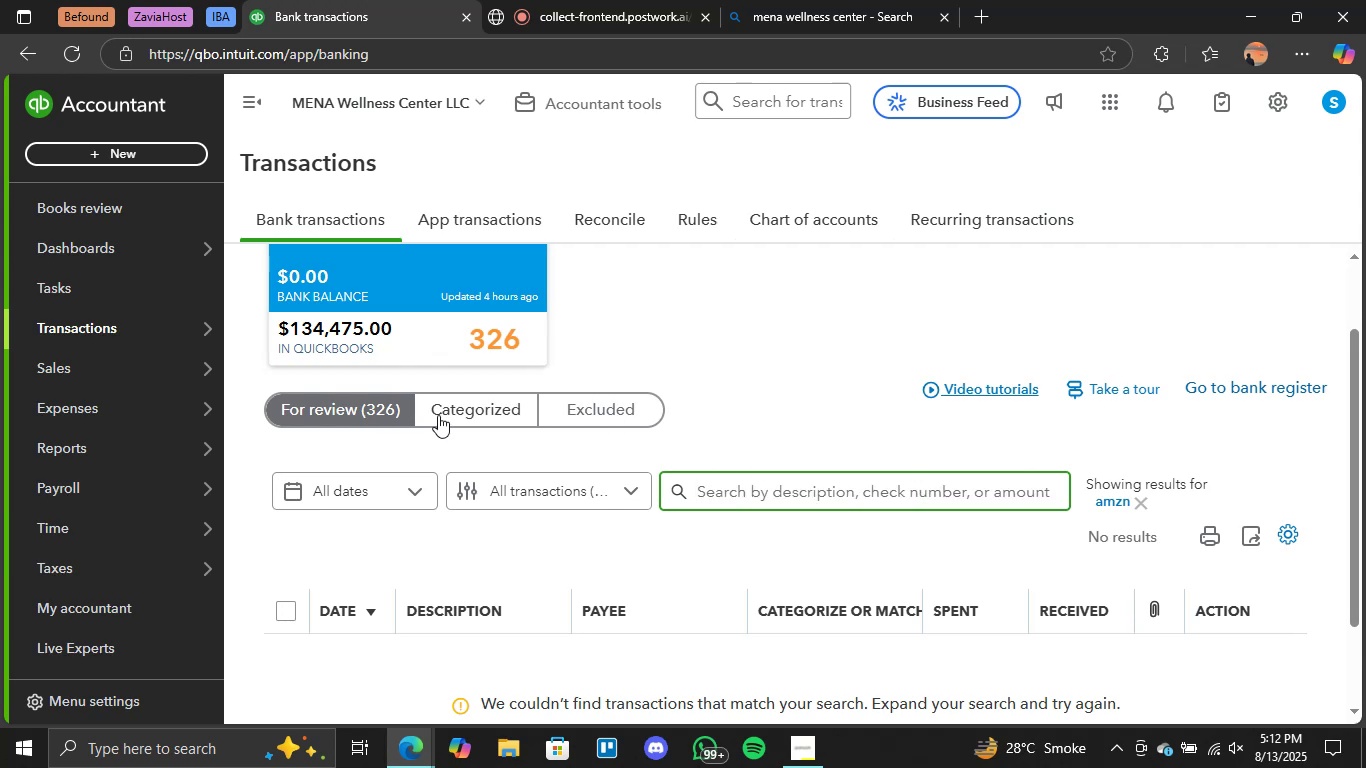 
left_click([367, 426])
 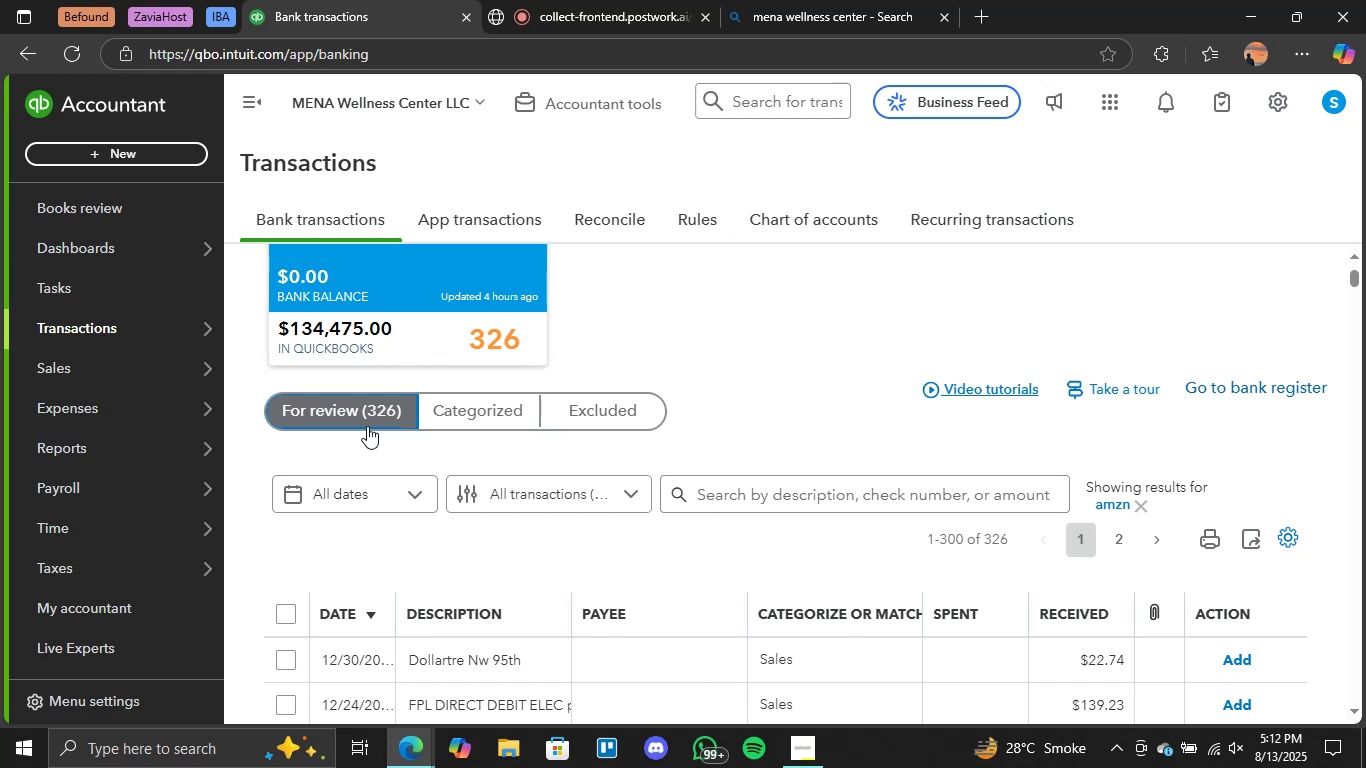 
wait(23.02)
 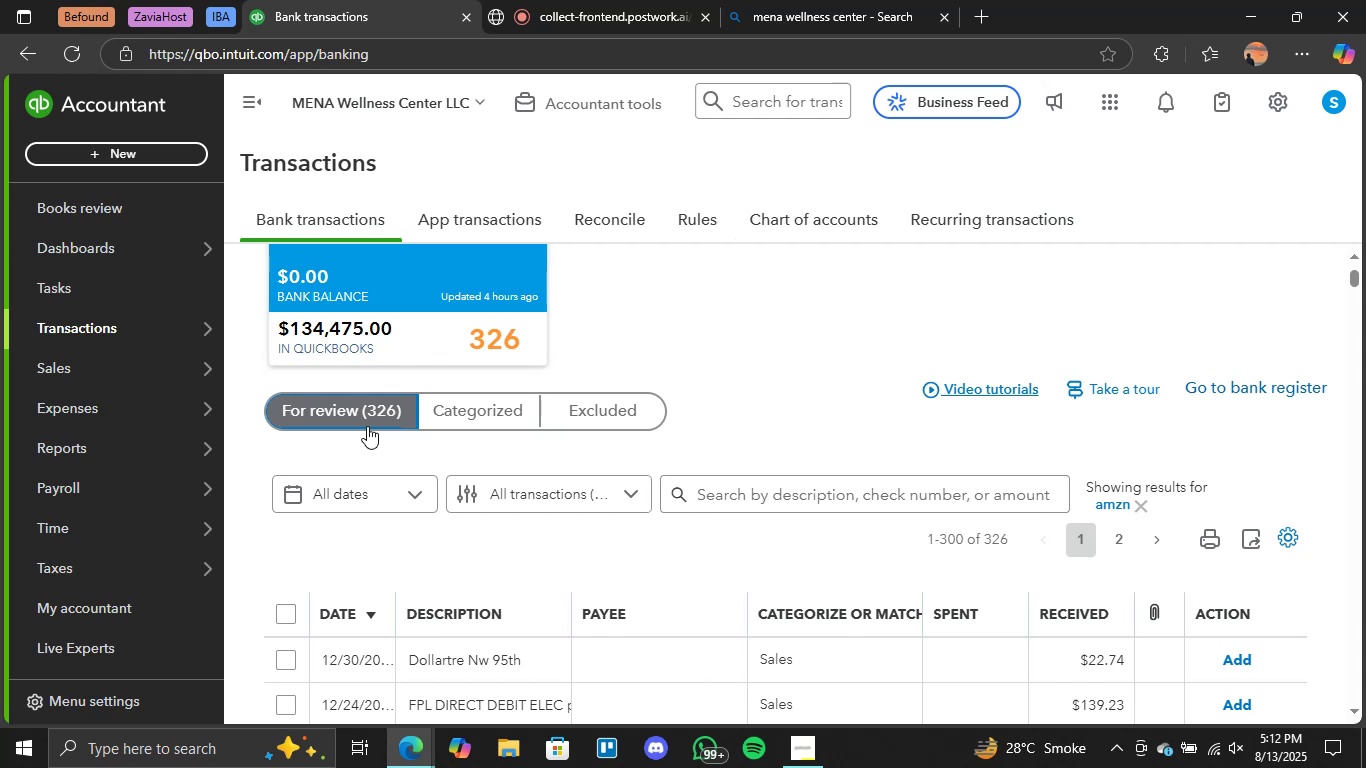 
scroll: coordinate [453, 464], scroll_direction: down, amount: 21.0
 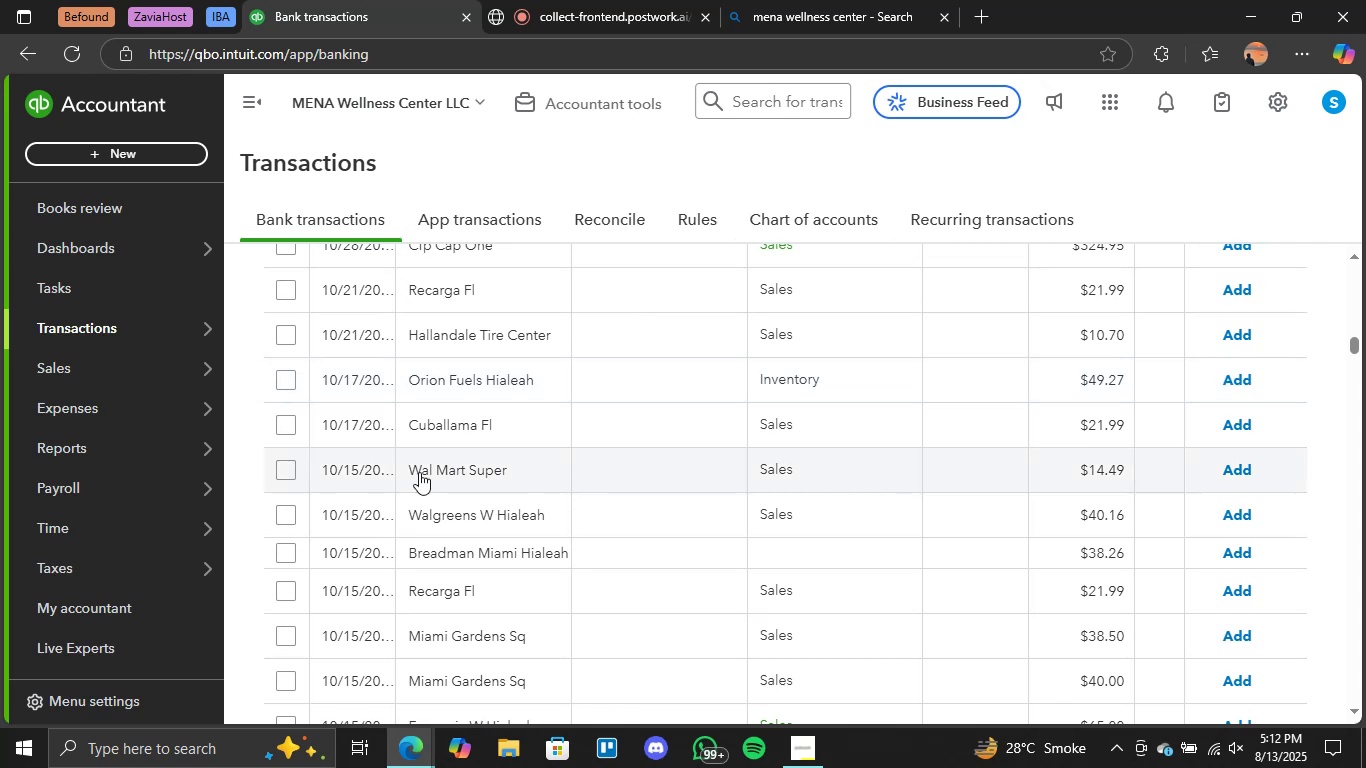 
left_click([436, 470])
 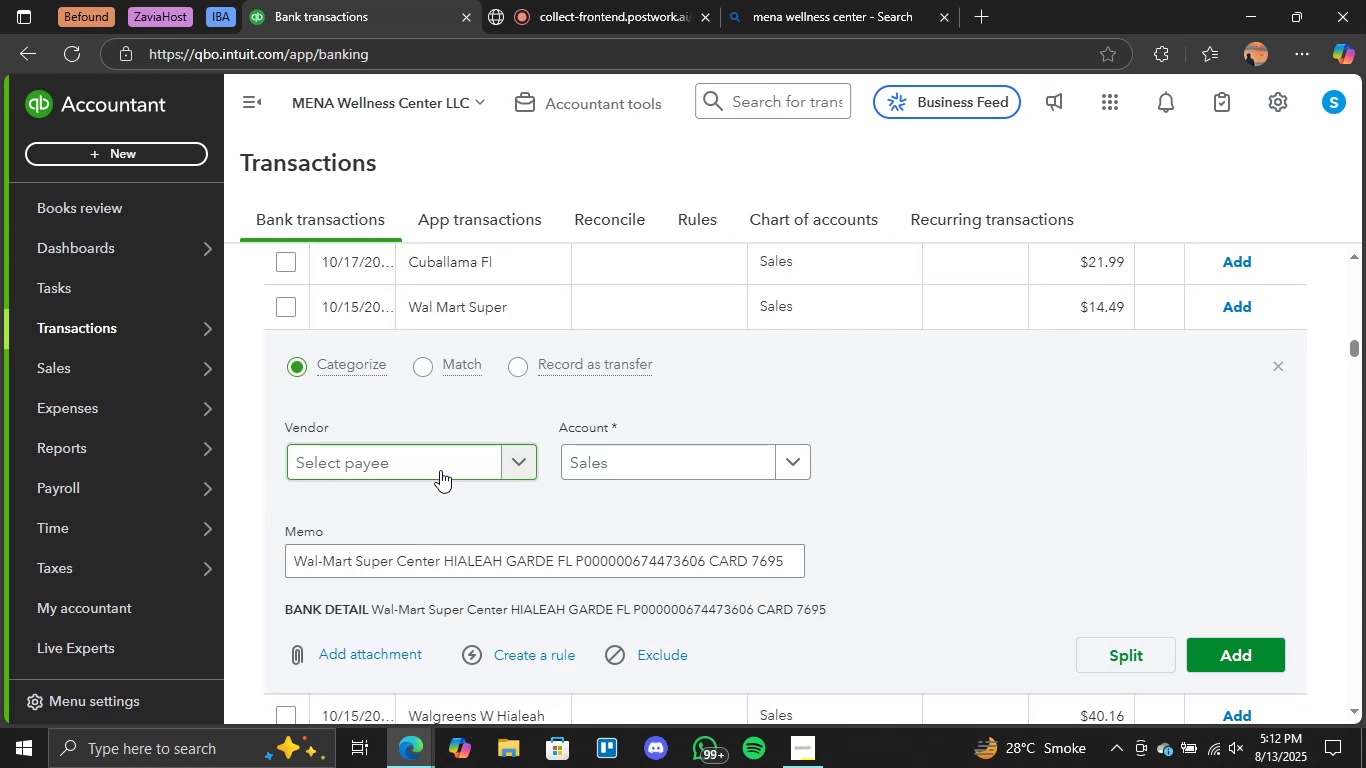 
scroll: coordinate [515, 515], scroll_direction: down, amount: 1.0
 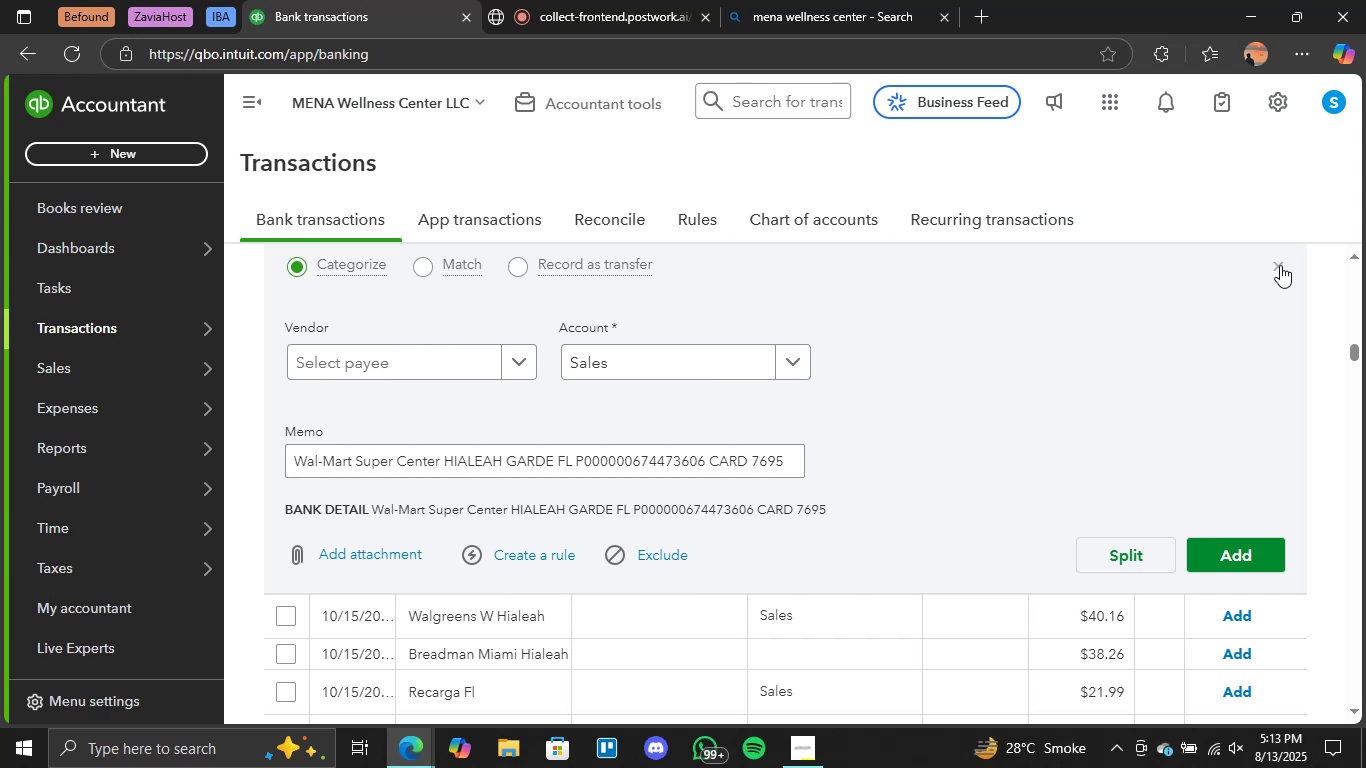 
wait(16.74)
 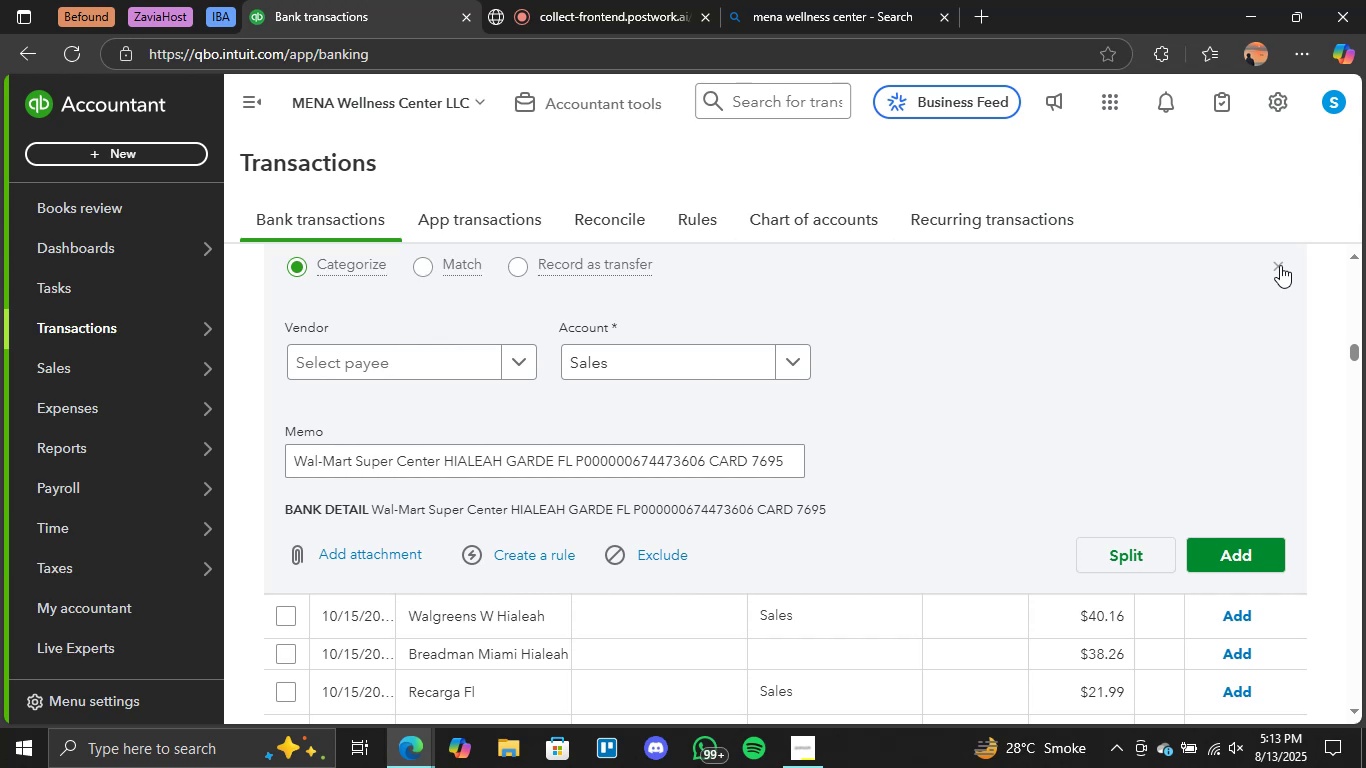 
scroll: coordinate [970, 430], scroll_direction: down, amount: 2.0
 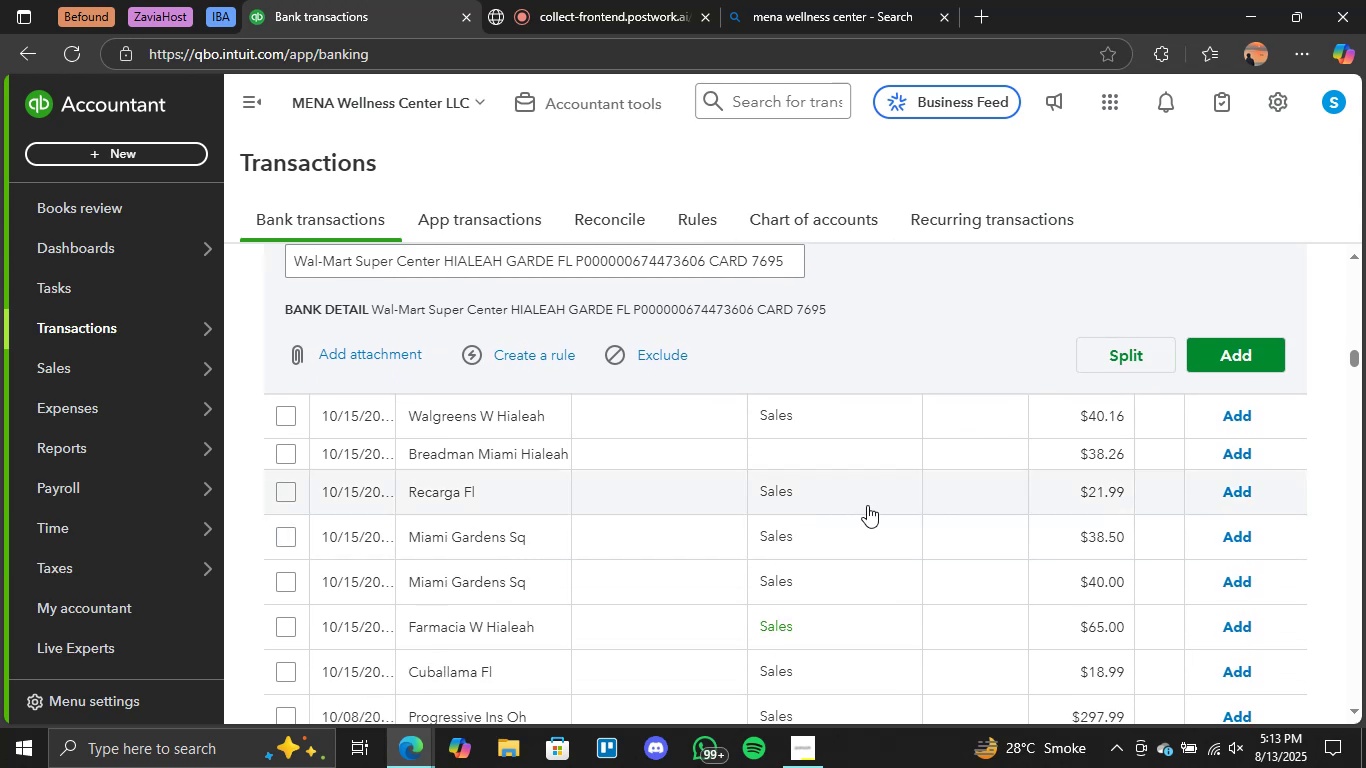 
wait(7.66)
 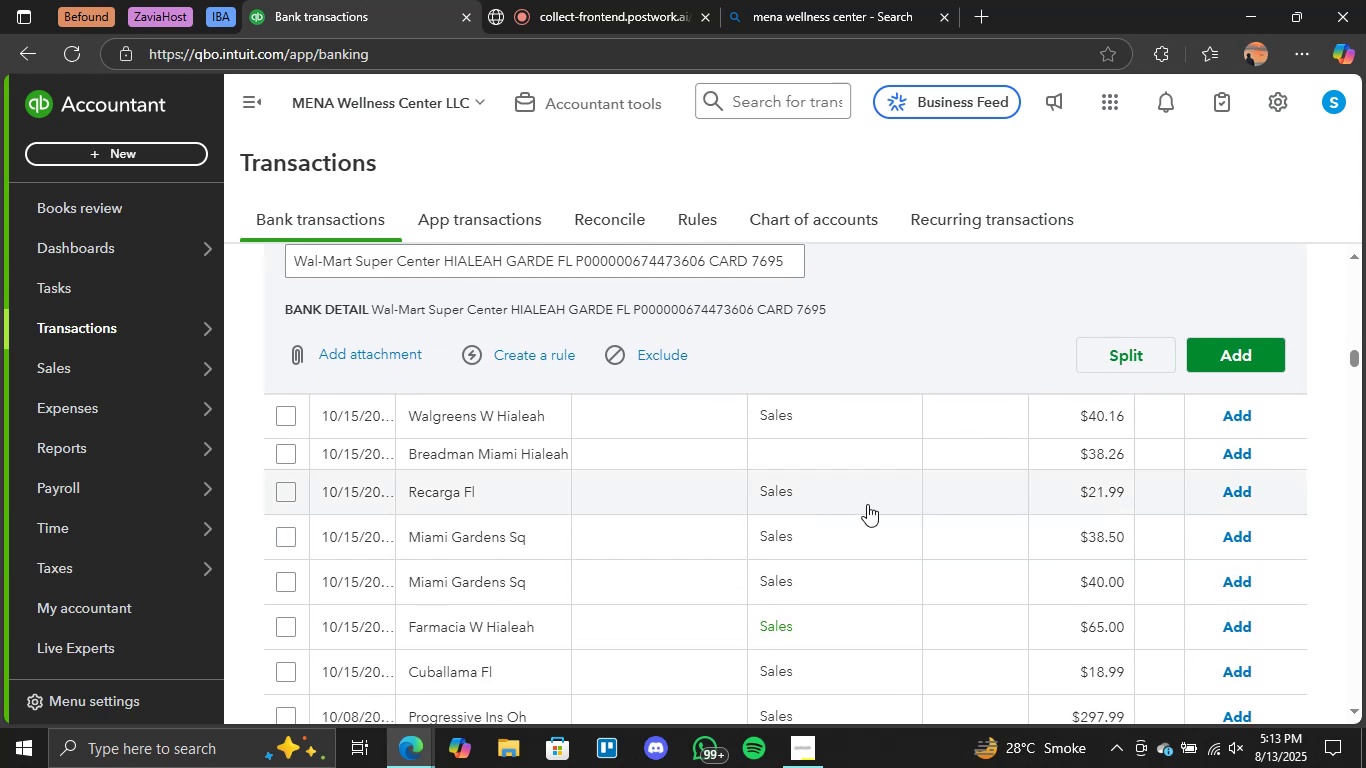 
scroll: coordinate [794, 445], scroll_direction: up, amount: 28.0
 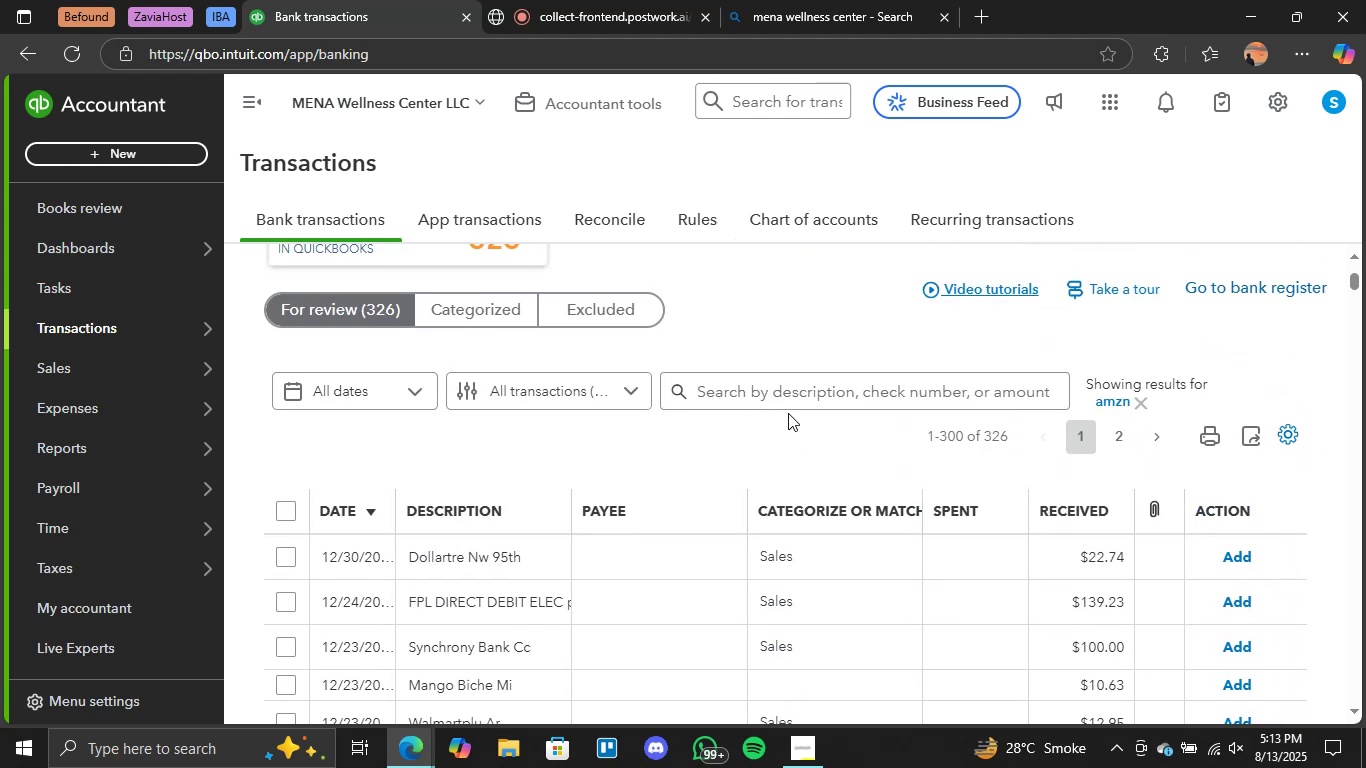 
left_click([799, 389])
 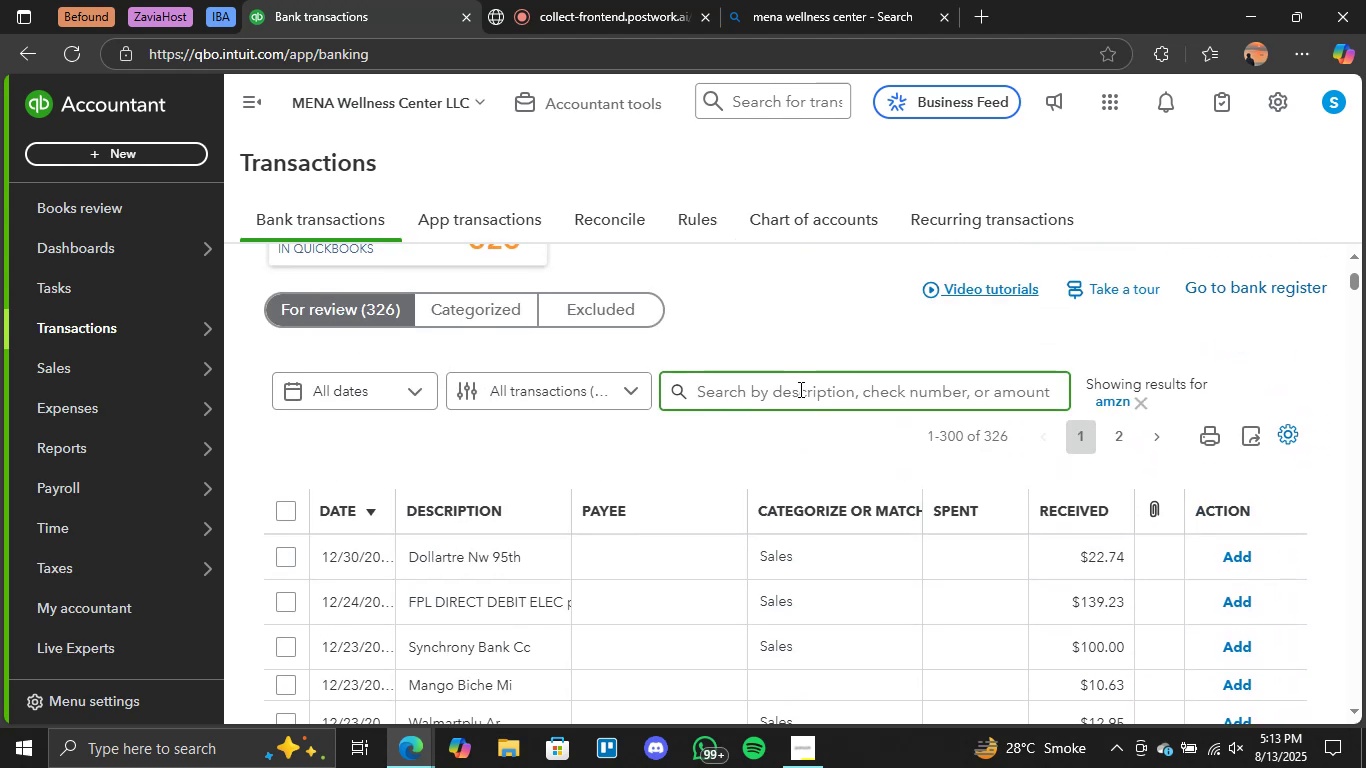 
type(wal)
 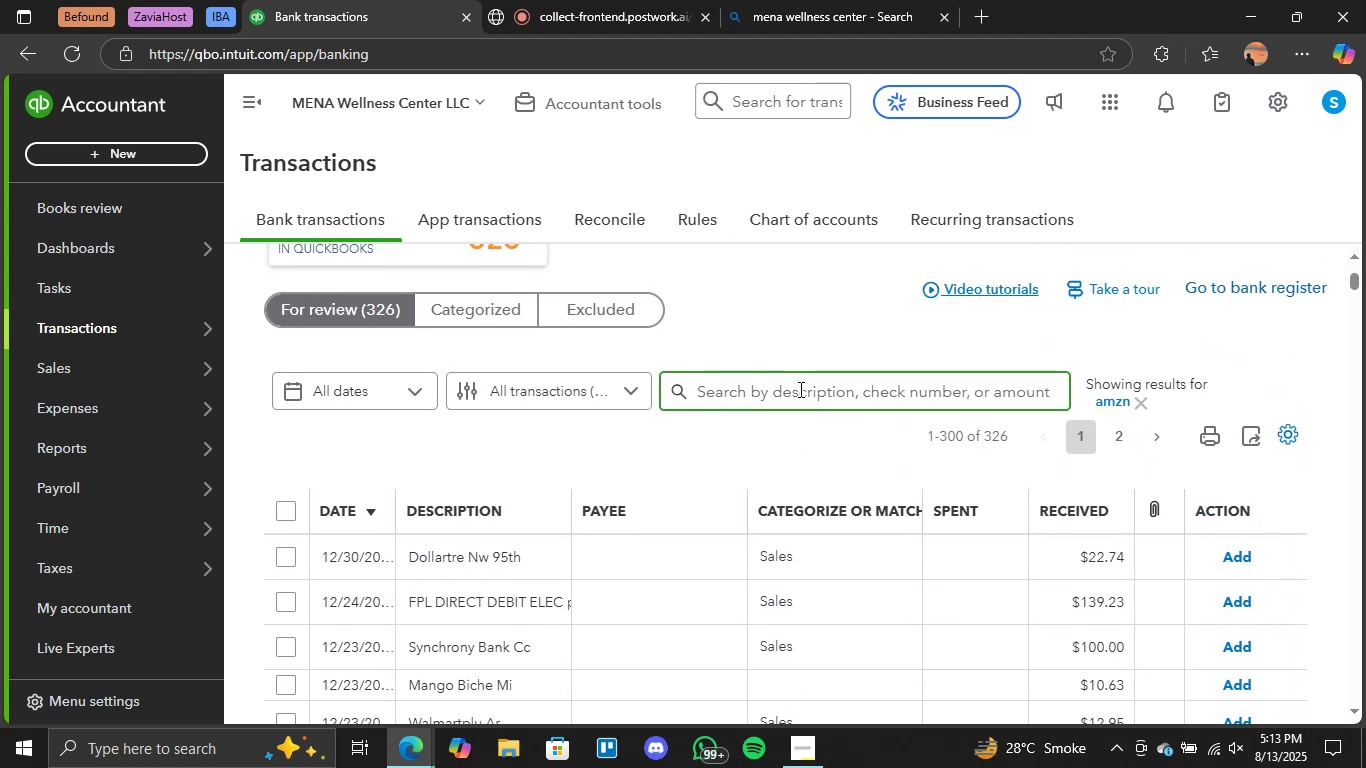 
key(Enter)
 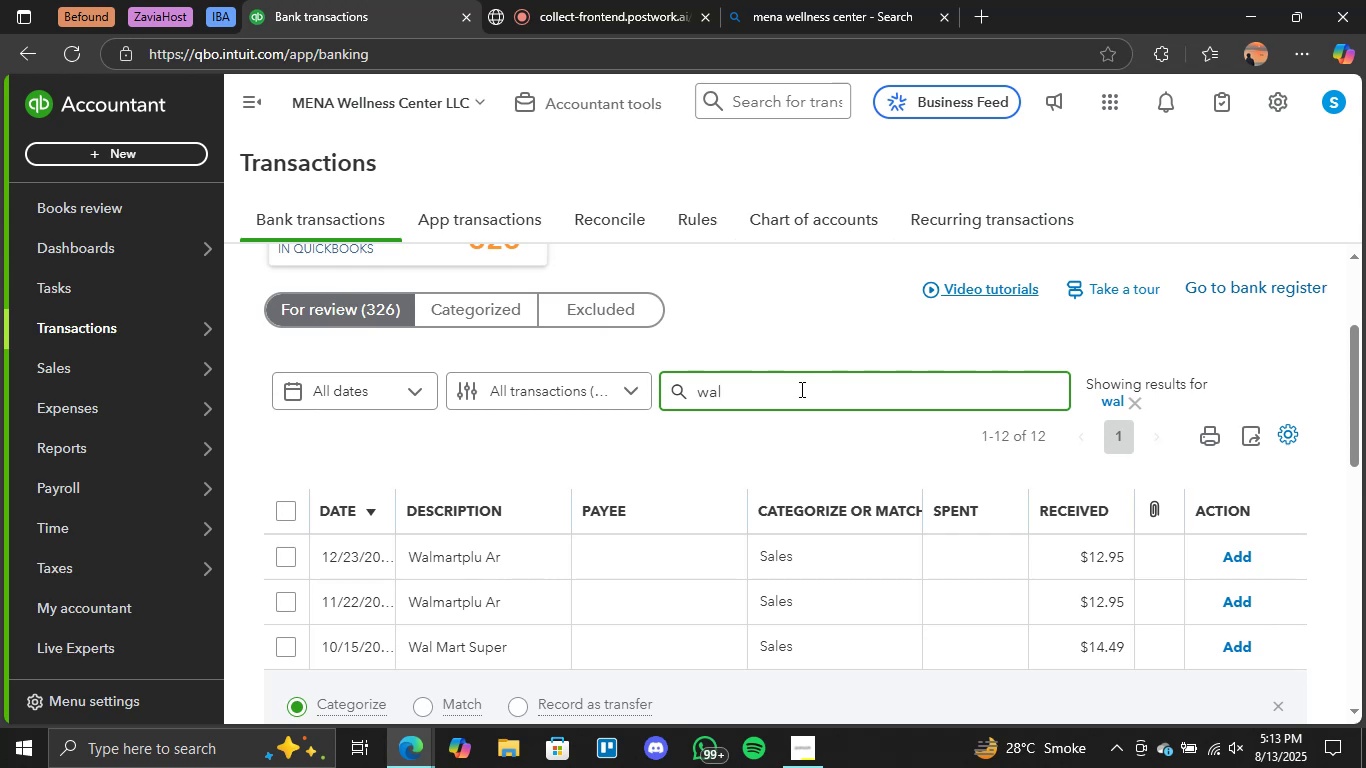 
wait(9.79)
 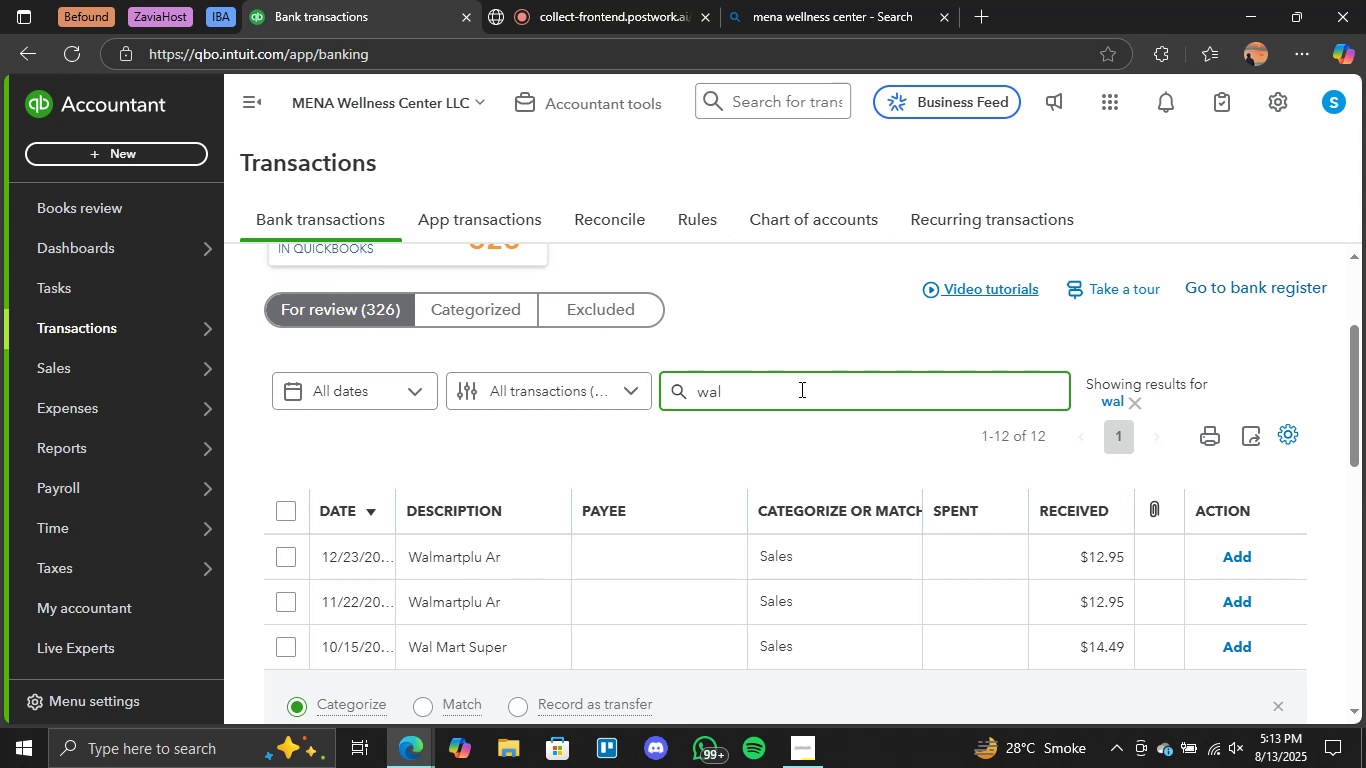 
scroll: coordinate [693, 510], scroll_direction: down, amount: 2.0
 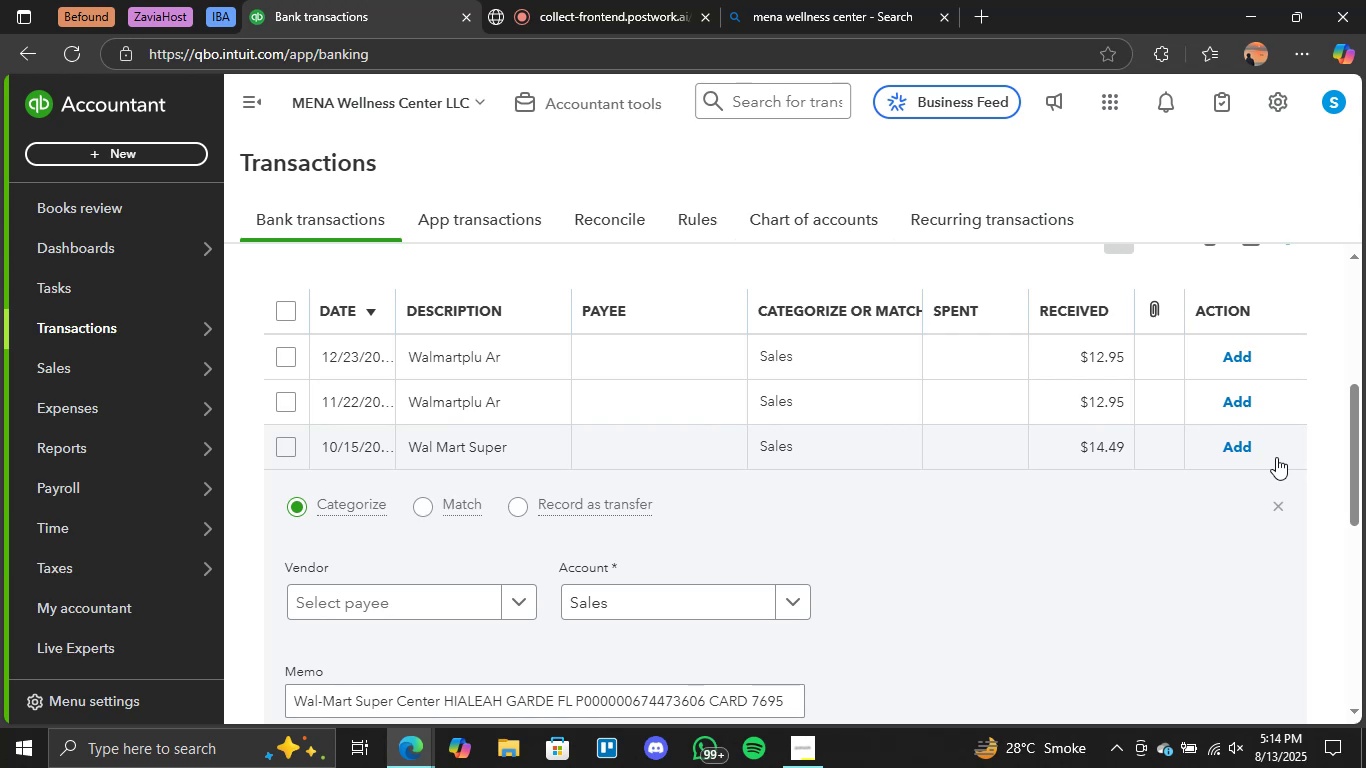 
wait(29.99)
 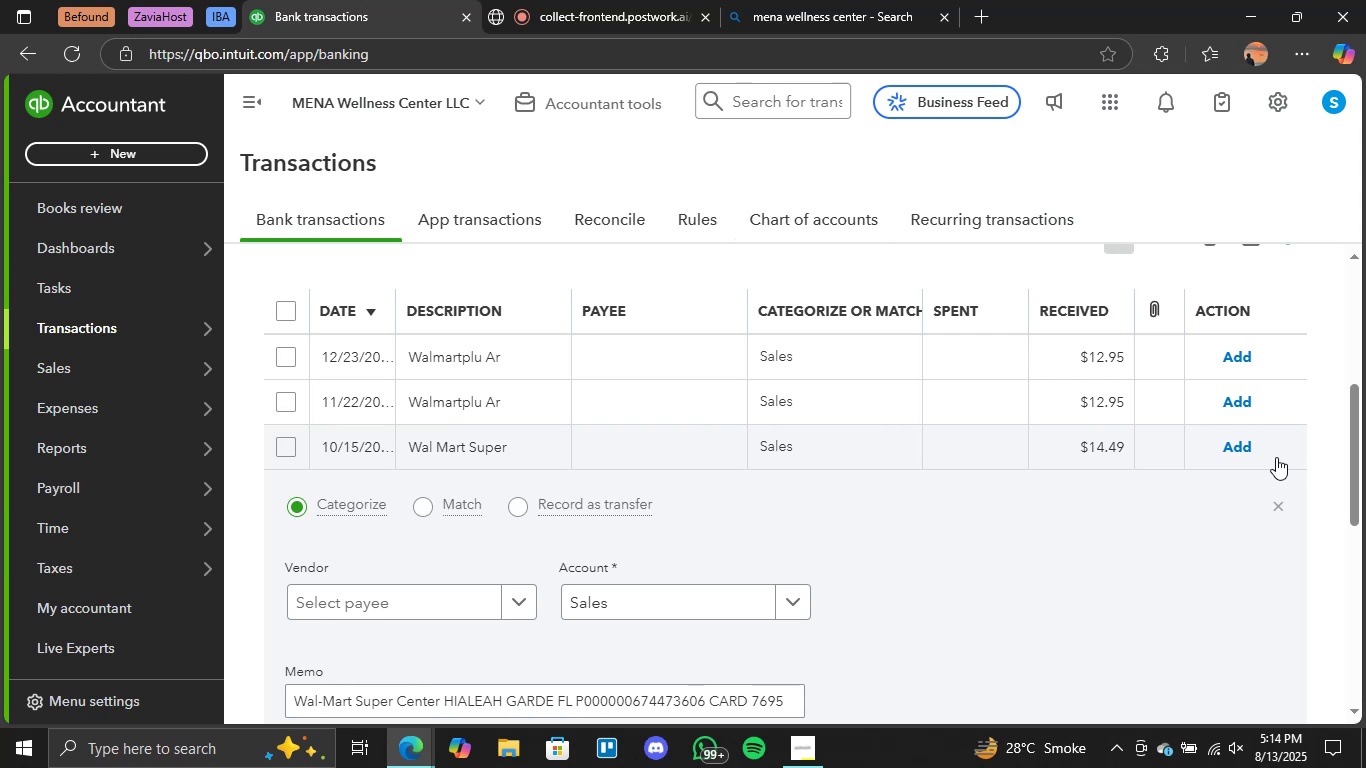 
left_click([1247, 360])
 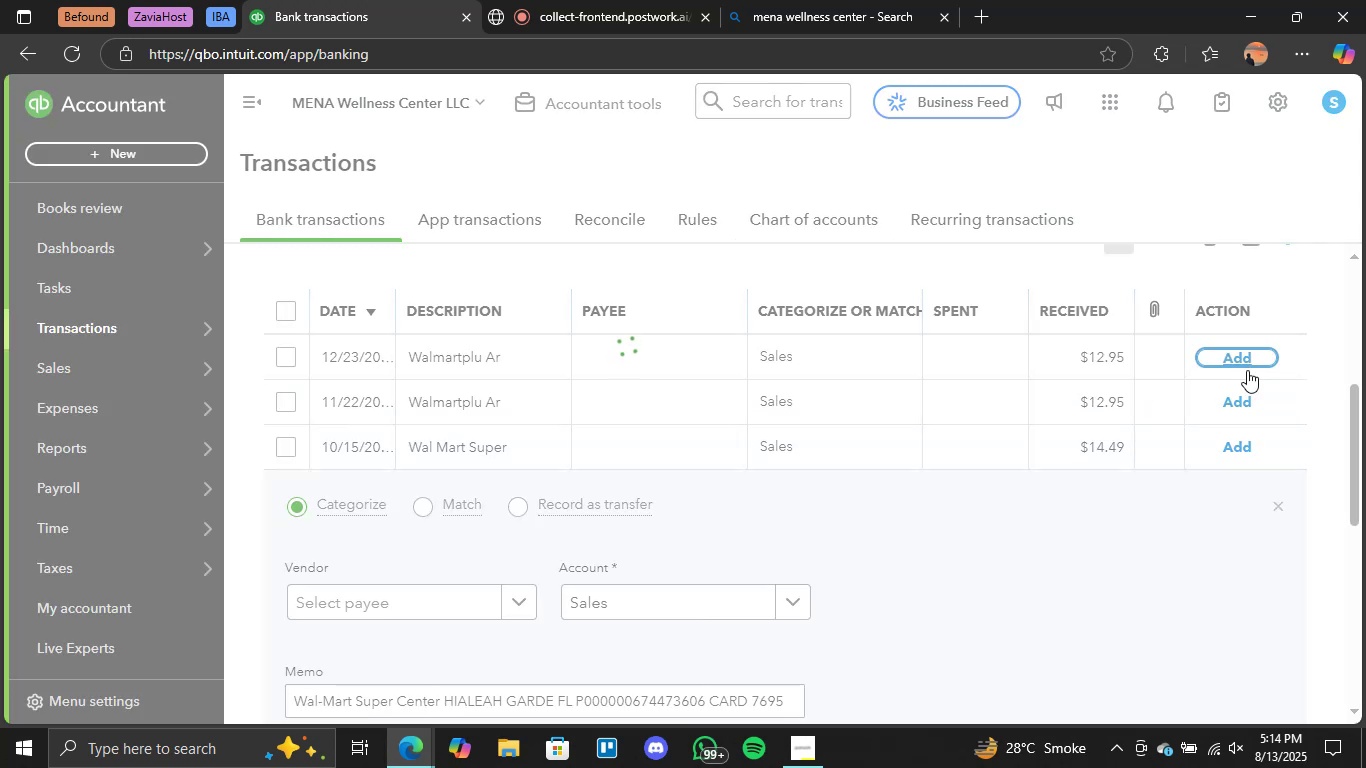 
left_click([1239, 394])
 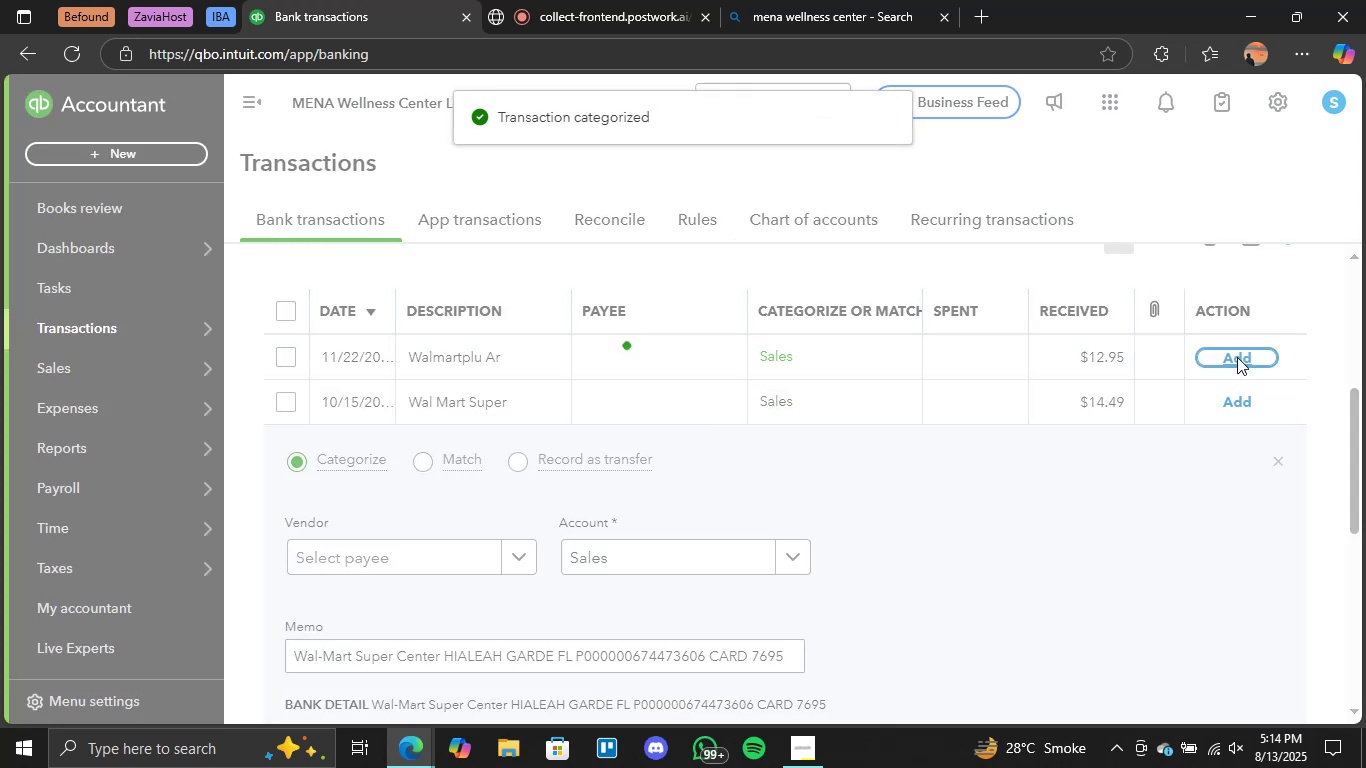 
left_click([1237, 357])
 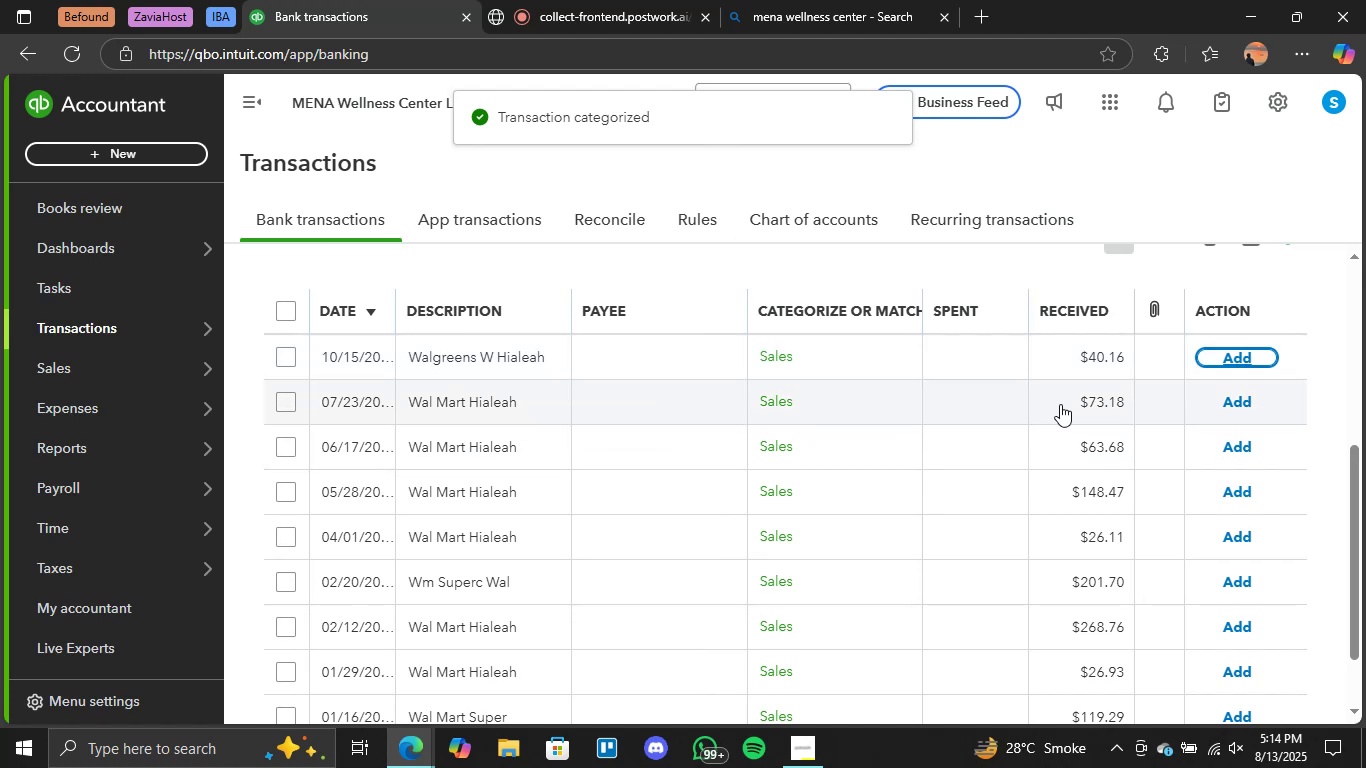 
left_click([1229, 402])
 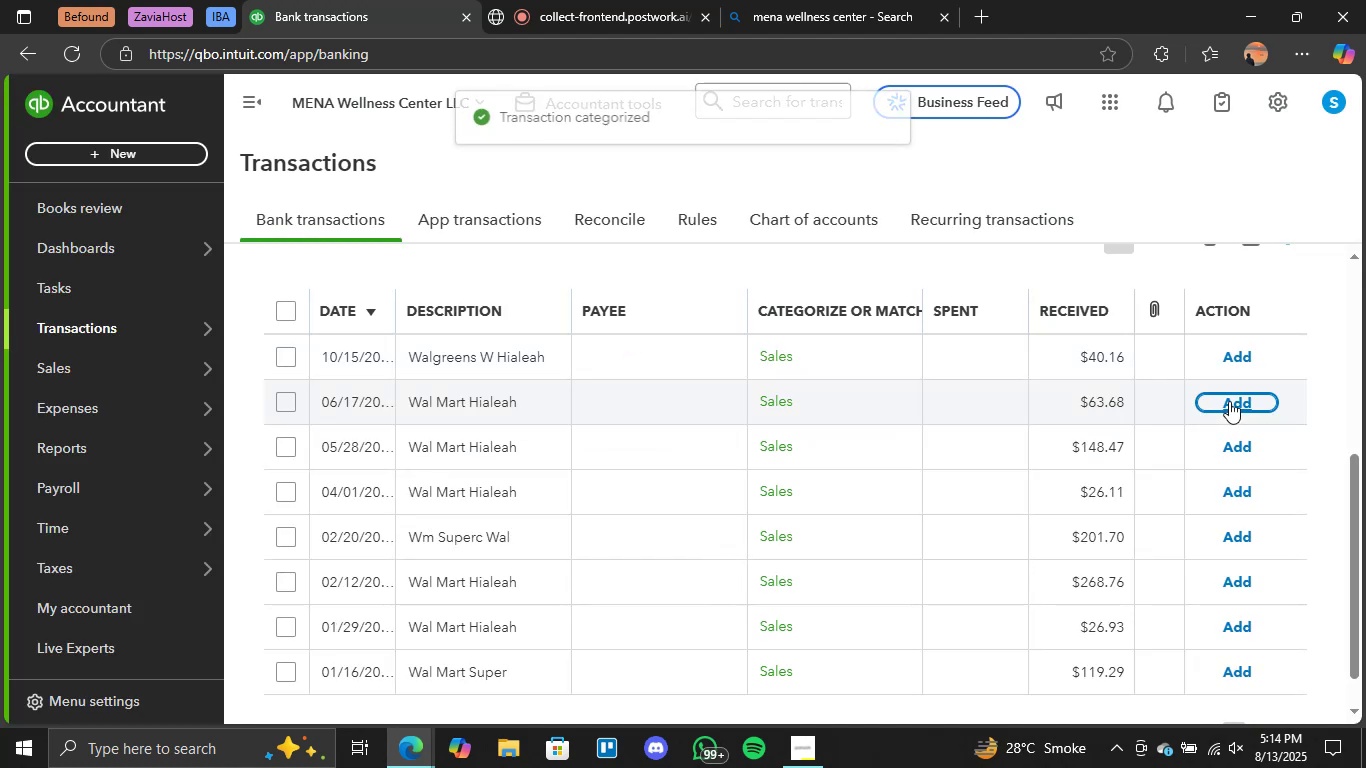 
left_click([1236, 402])
 